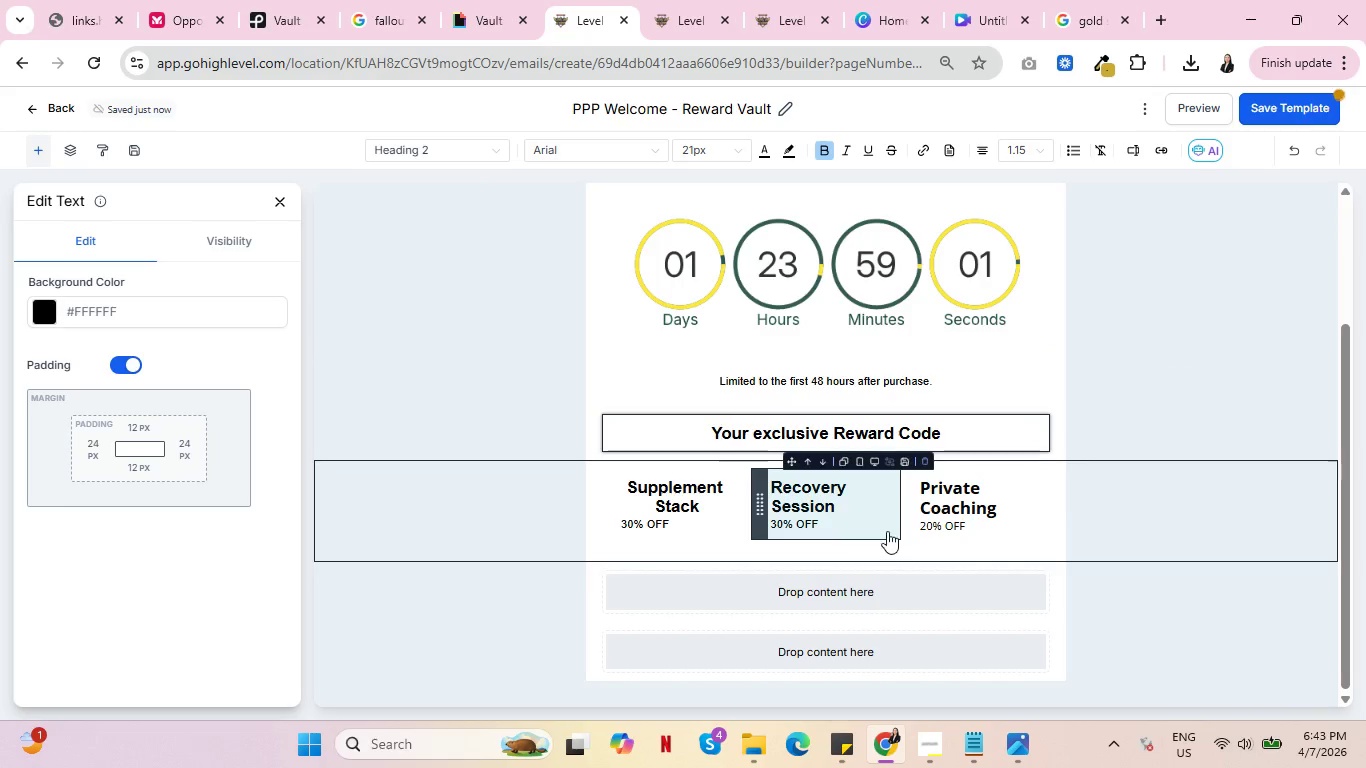 
scroll: coordinate [911, 518], scroll_direction: down, amount: 4.0
 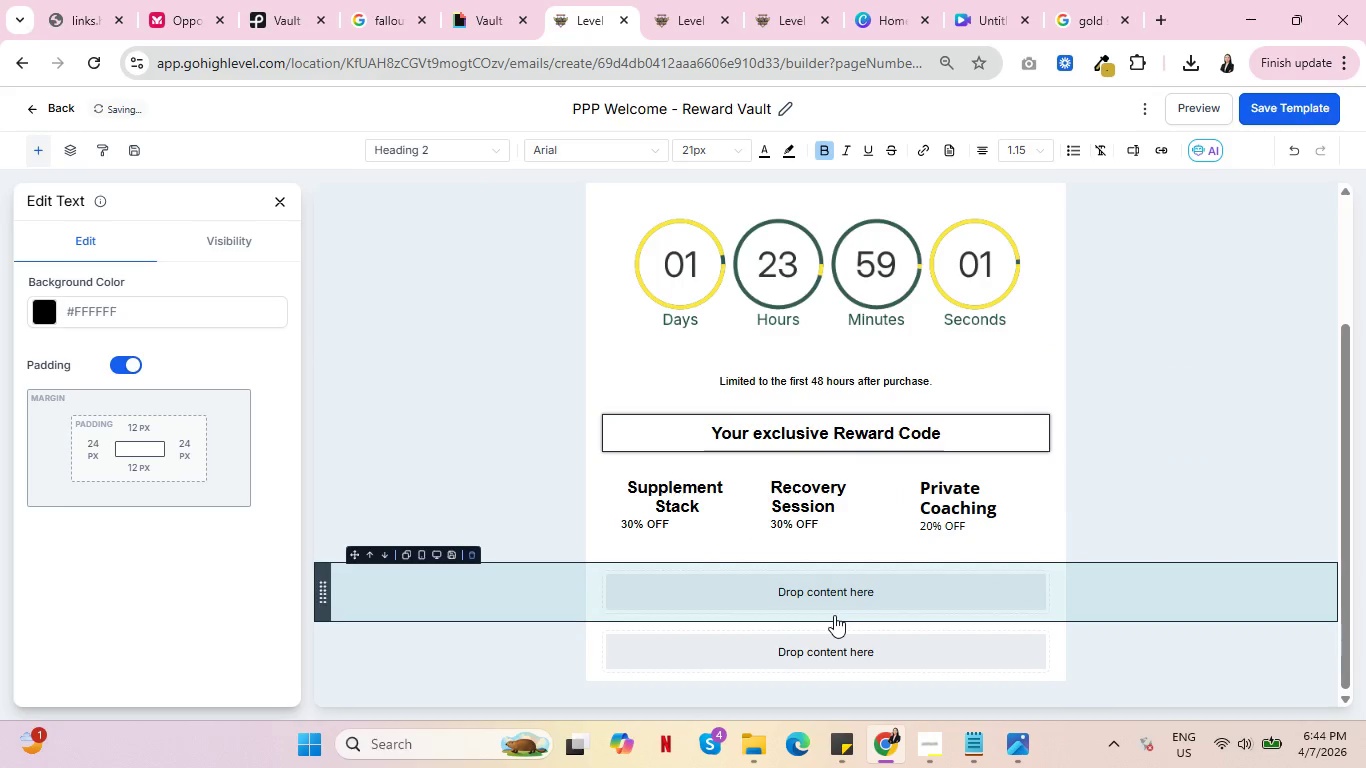 
wait(8.02)
 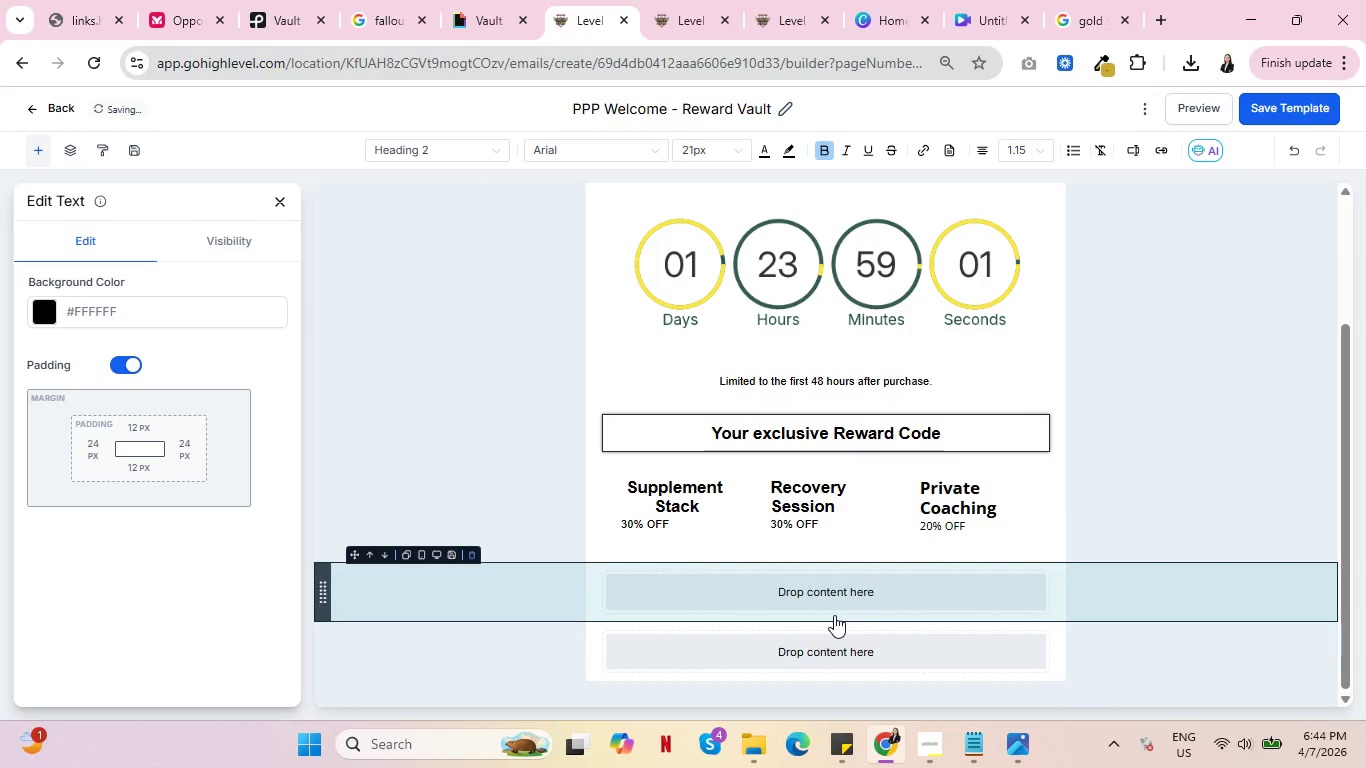 
left_click([805, 592])
 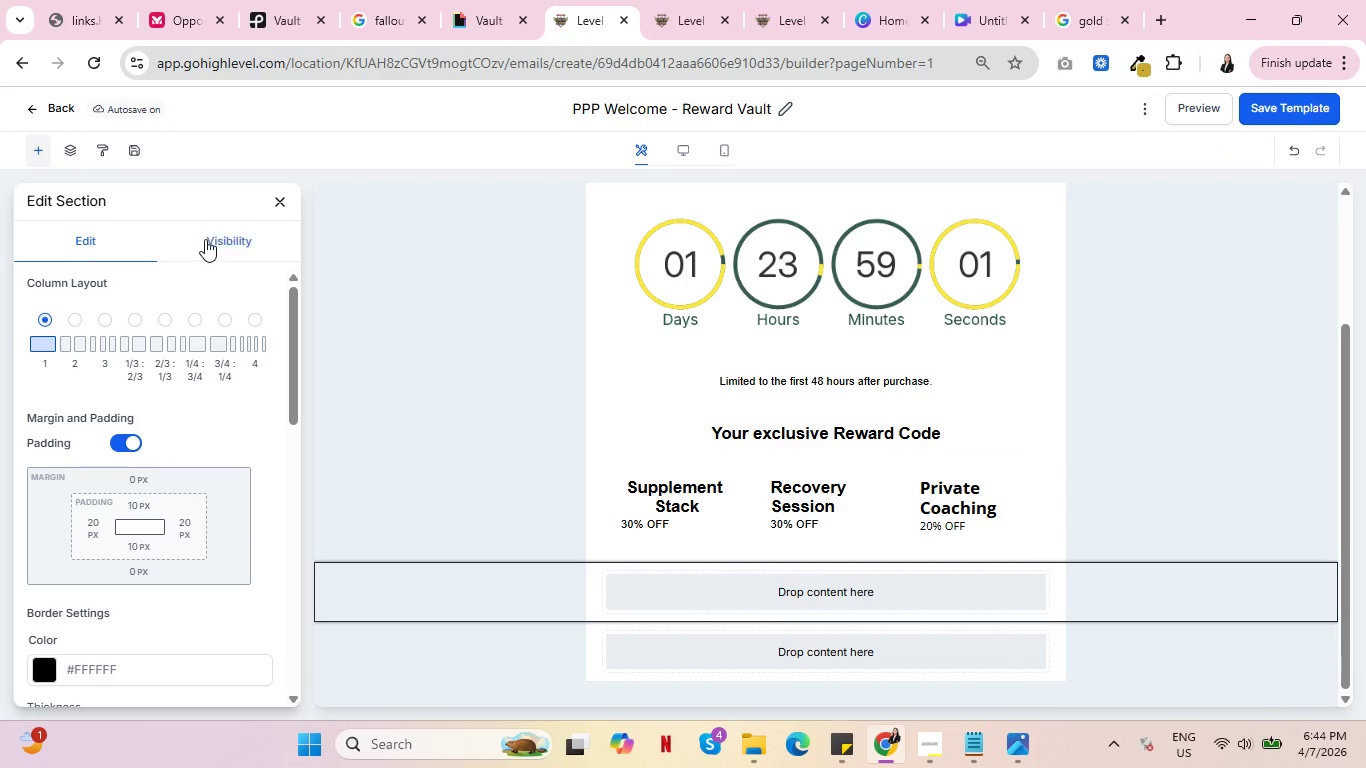 
left_click([211, 238])
 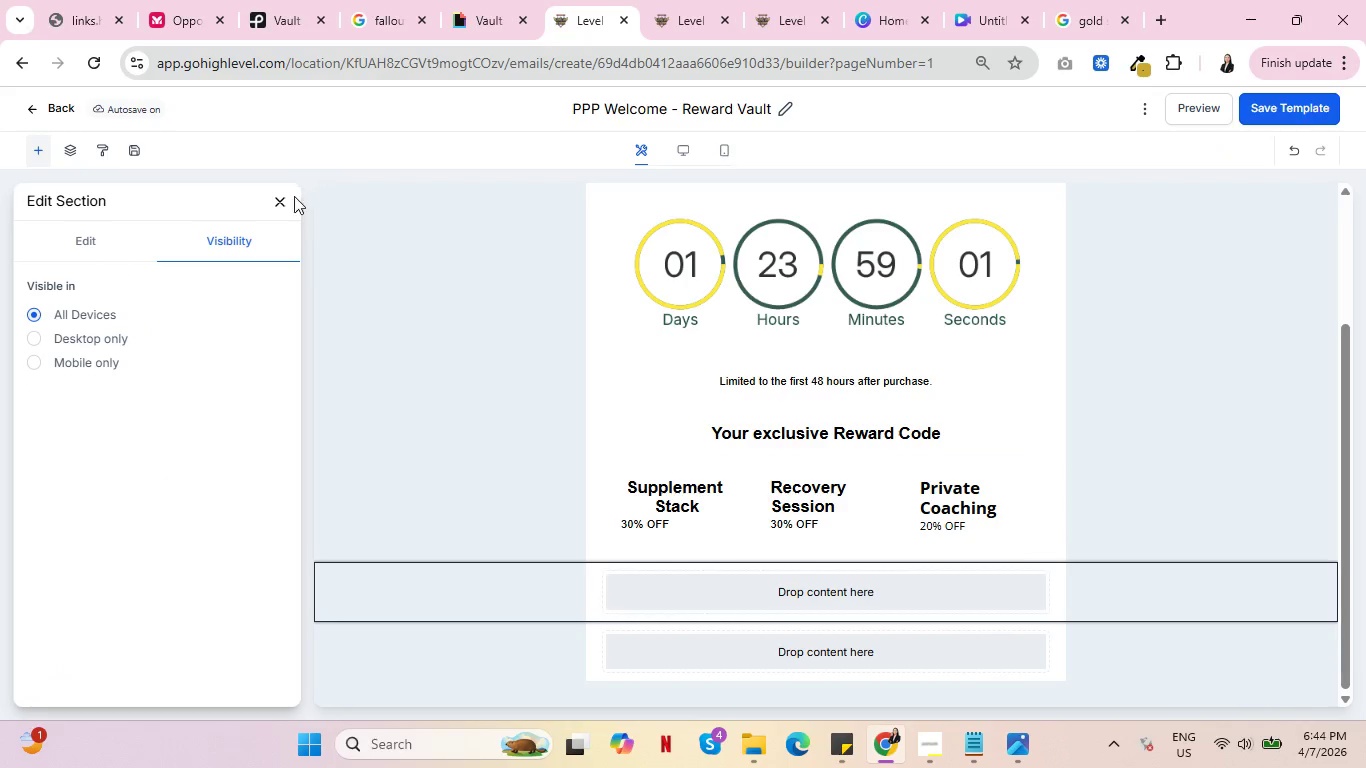 
left_click([279, 200])
 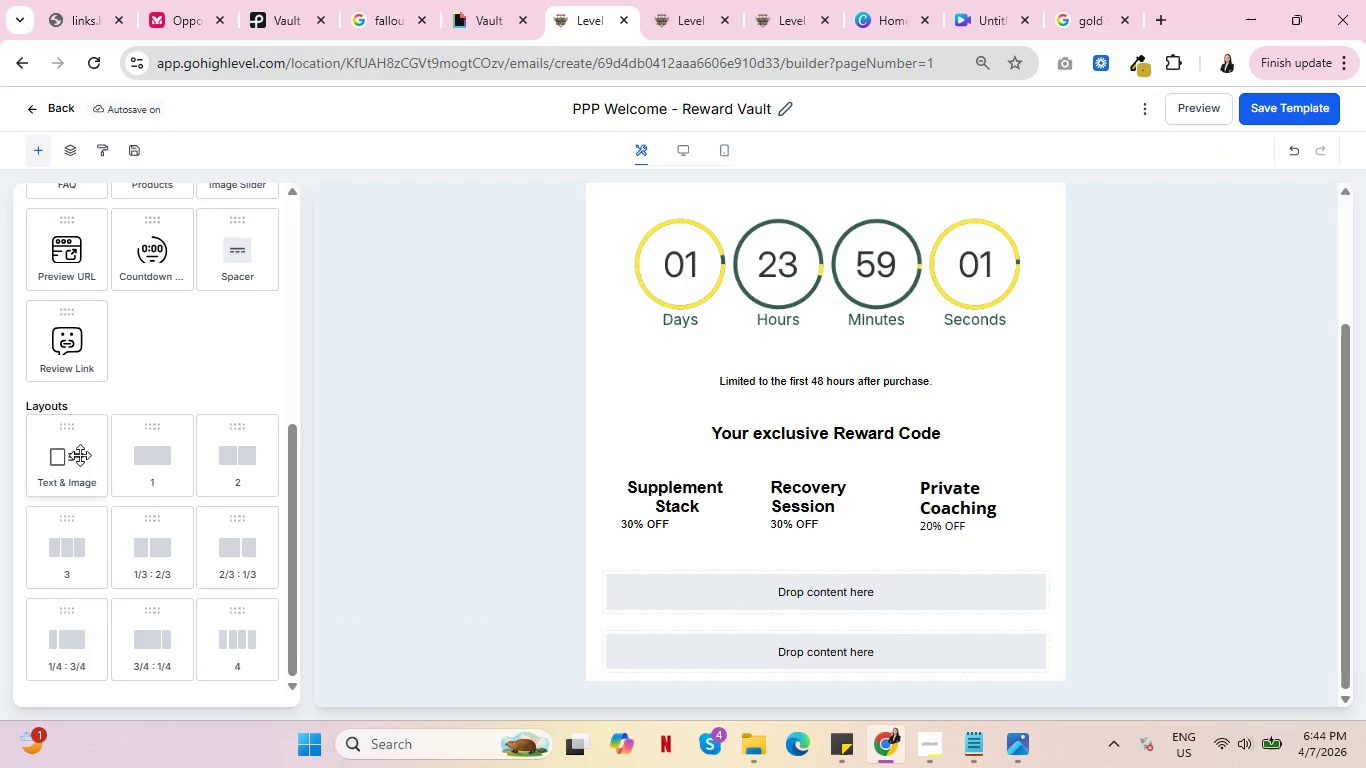 
scroll: coordinate [68, 314], scroll_direction: up, amount: 10.0
 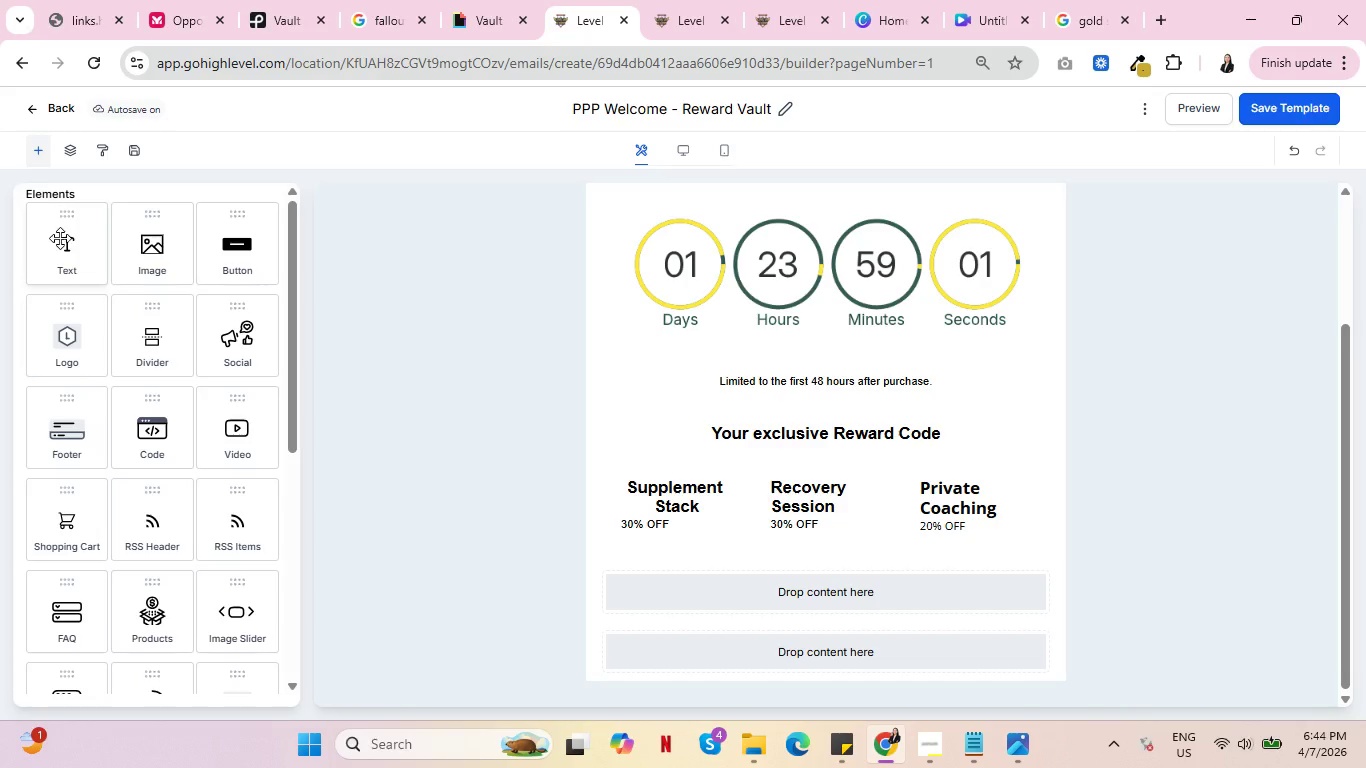 
left_click_drag(start_coordinate=[57, 238], to_coordinate=[837, 597])
 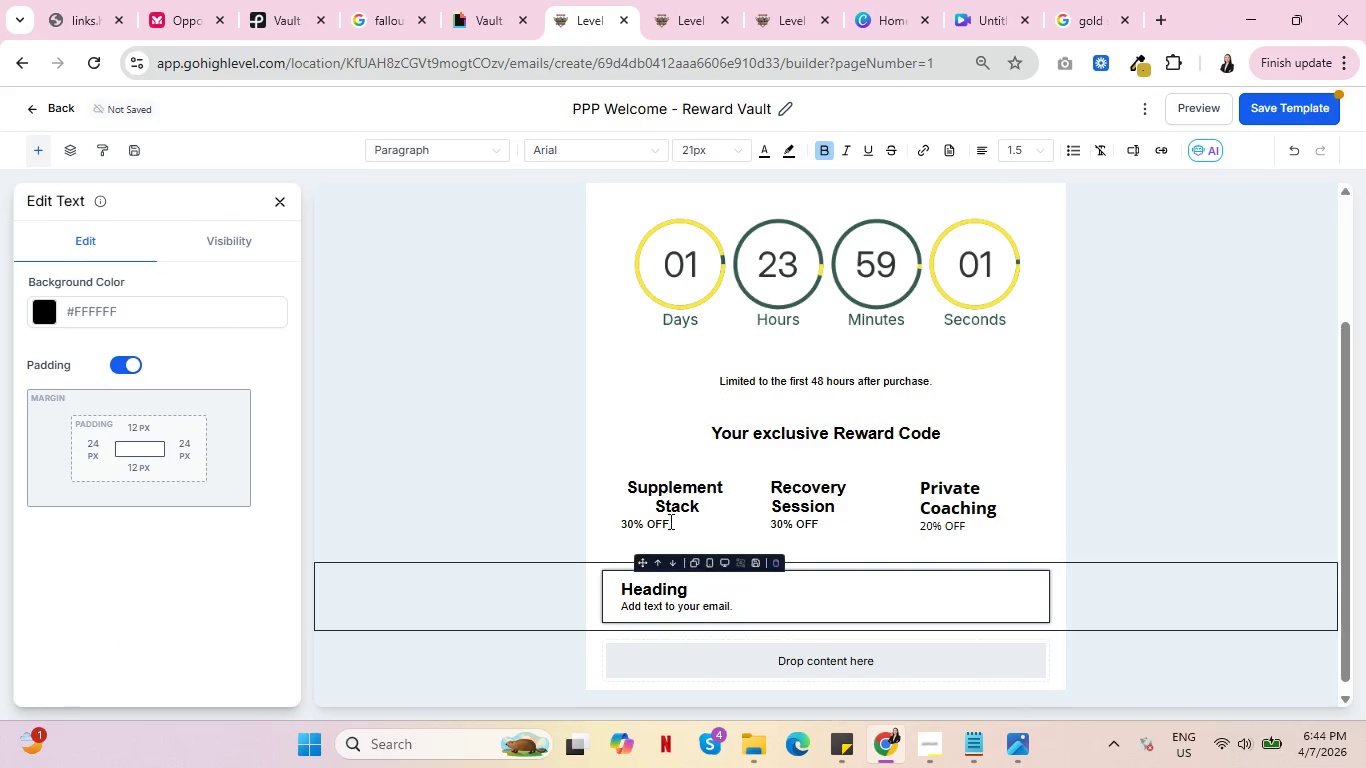 
left_click([664, 536])
 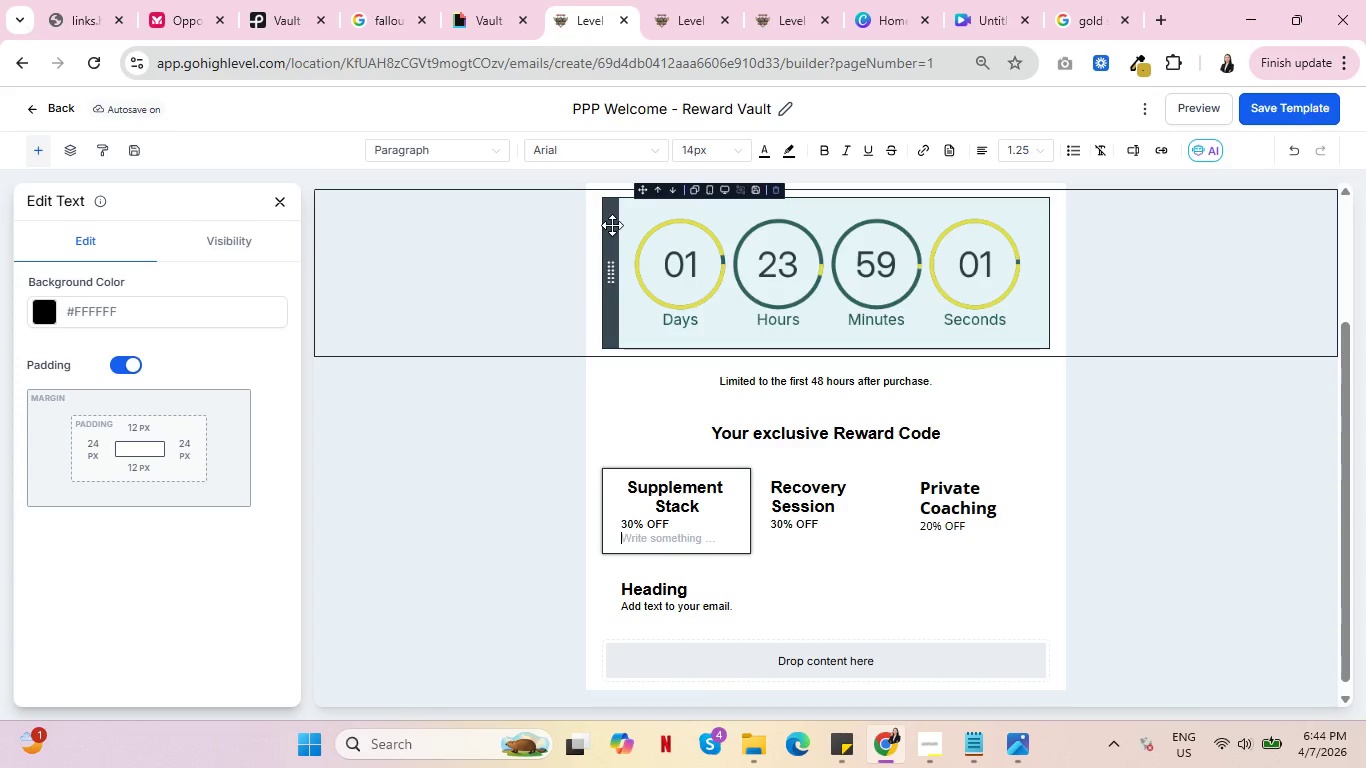 
wait(7.42)
 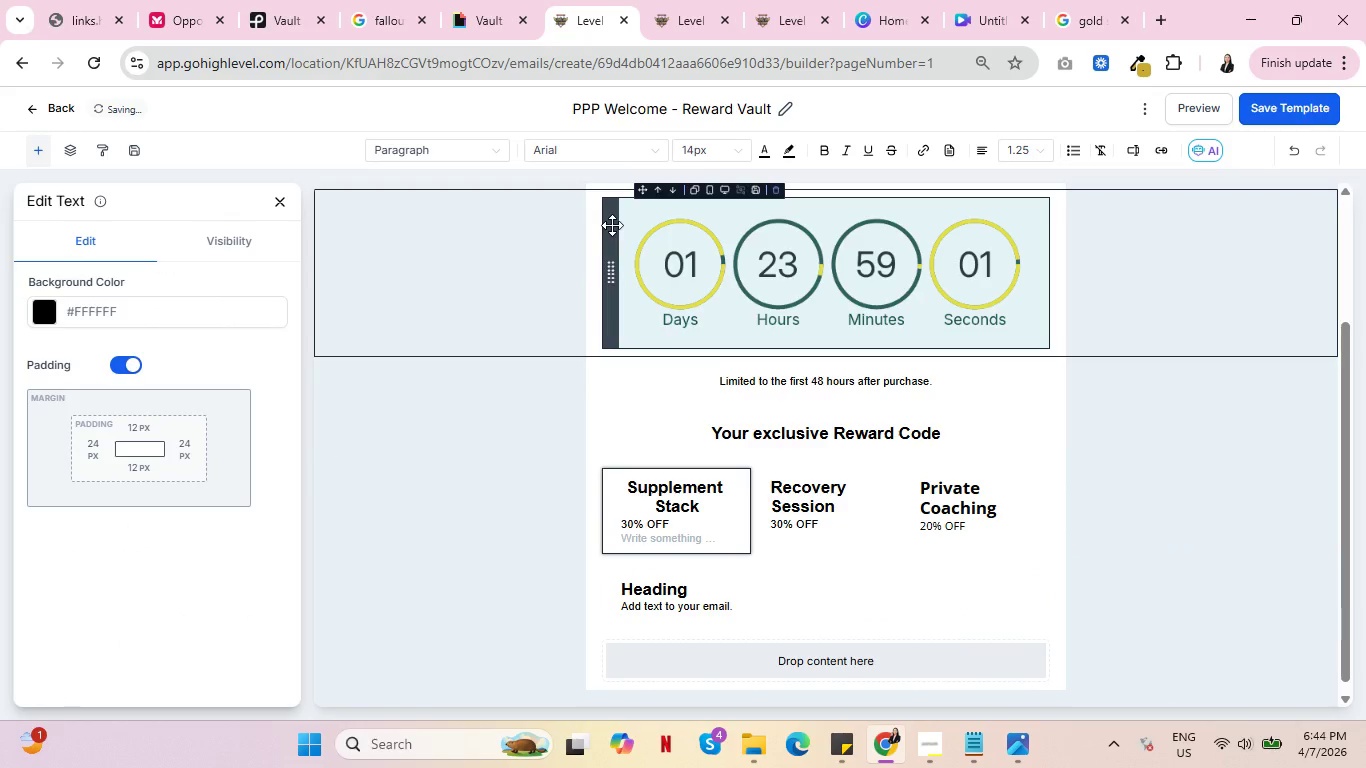 
left_click([689, 0])
 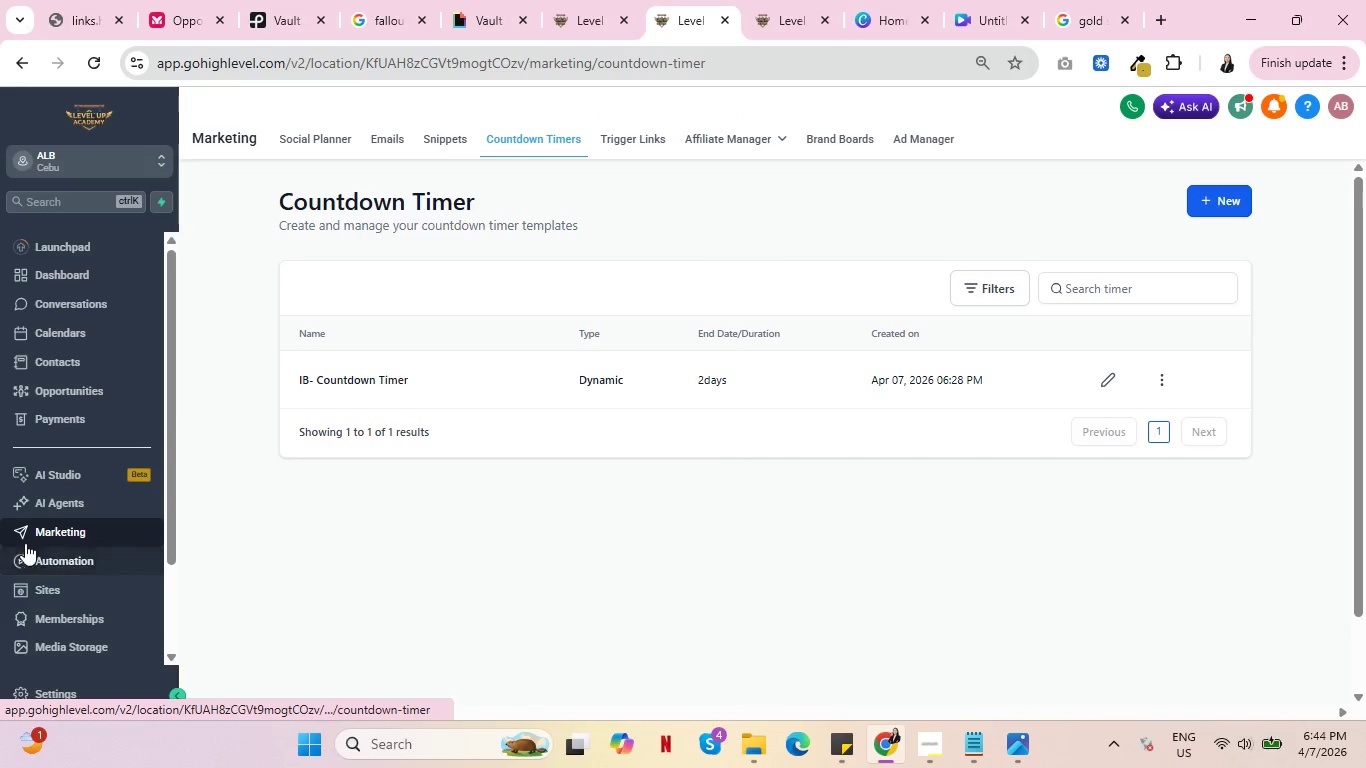 
scroll: coordinate [71, 636], scroll_direction: down, amount: 6.0
 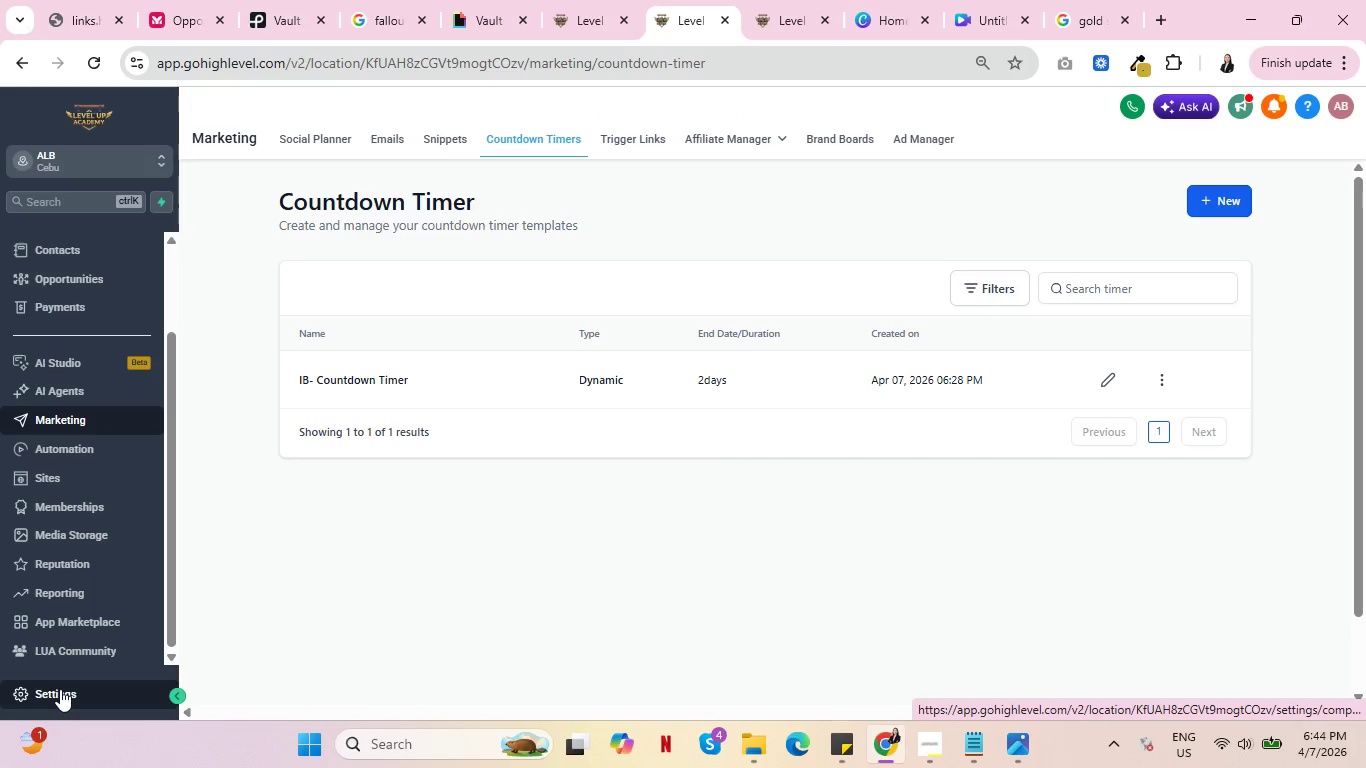 
left_click([60, 689])
 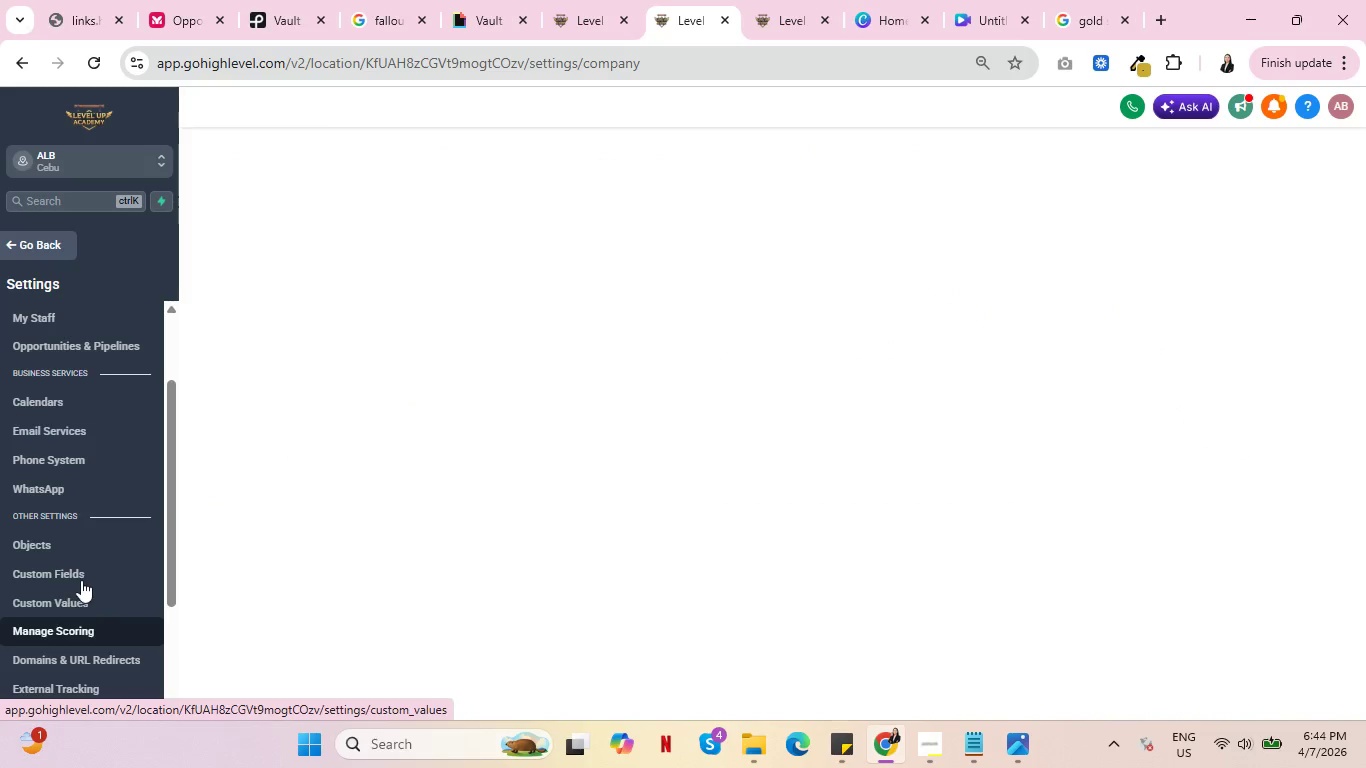 
left_click([82, 567])
 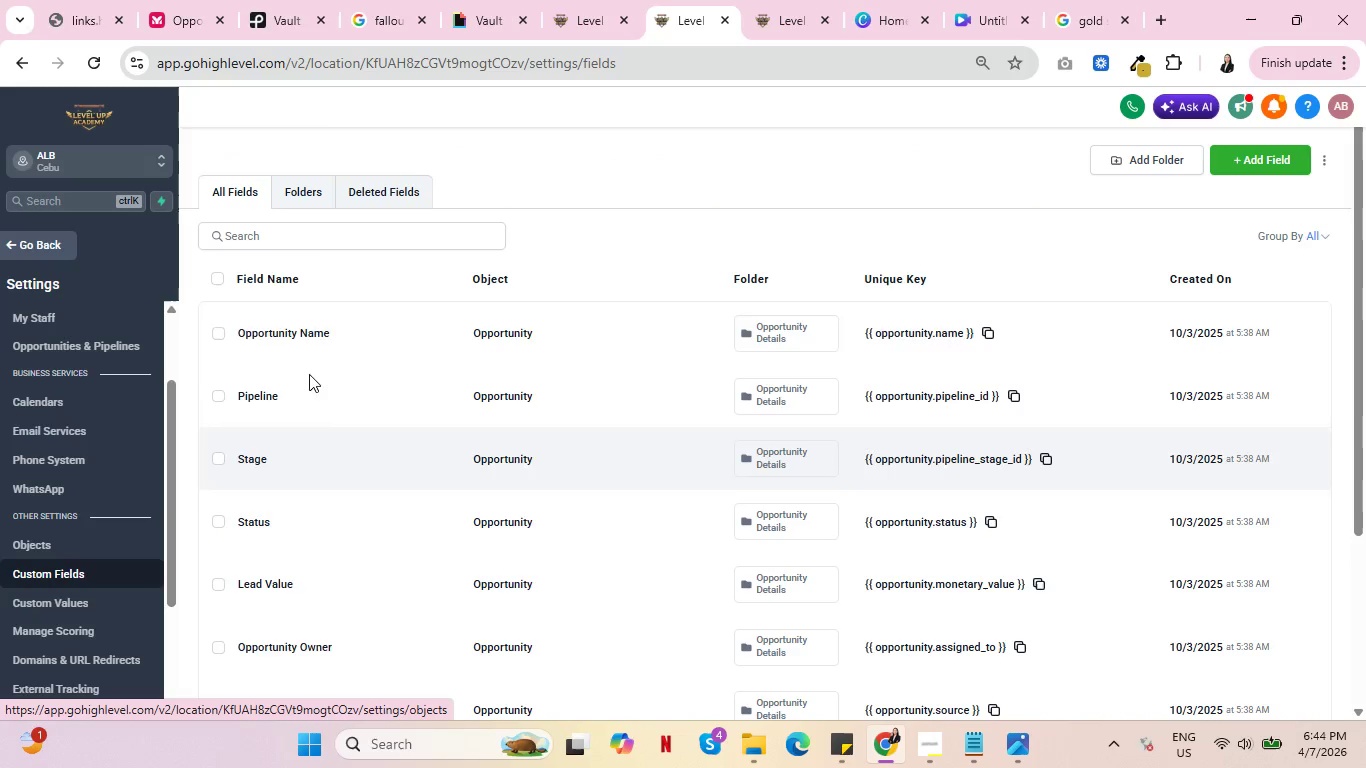 
left_click([291, 187])
 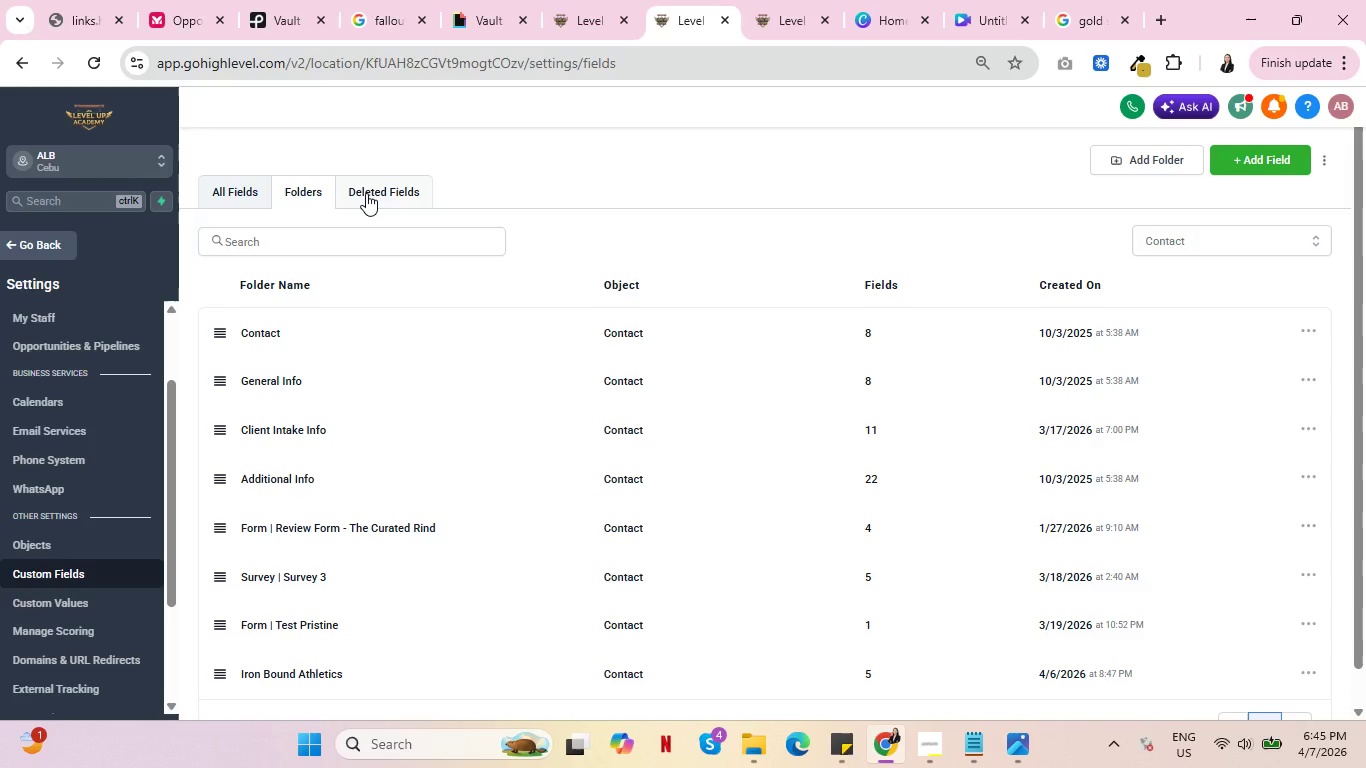 
wait(45.42)
 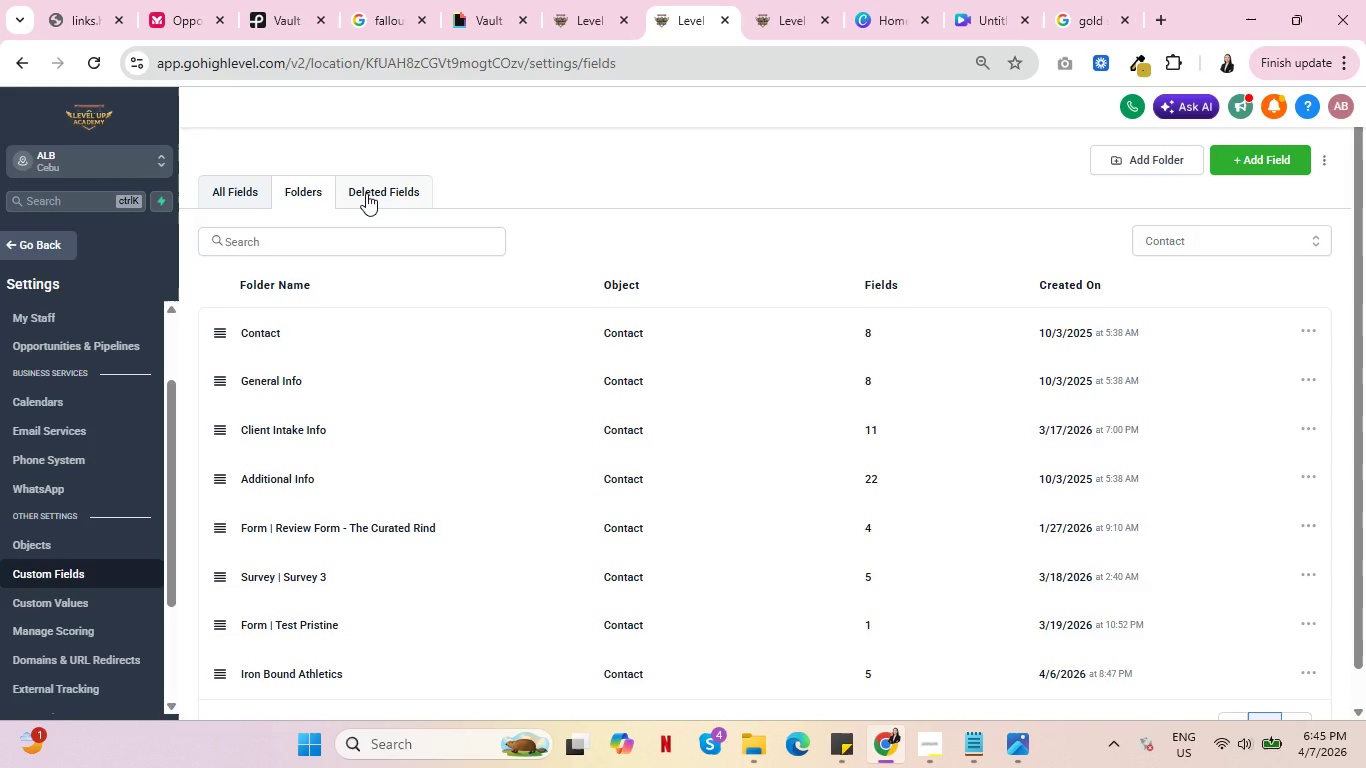 
key(Control+ControlLeft)
 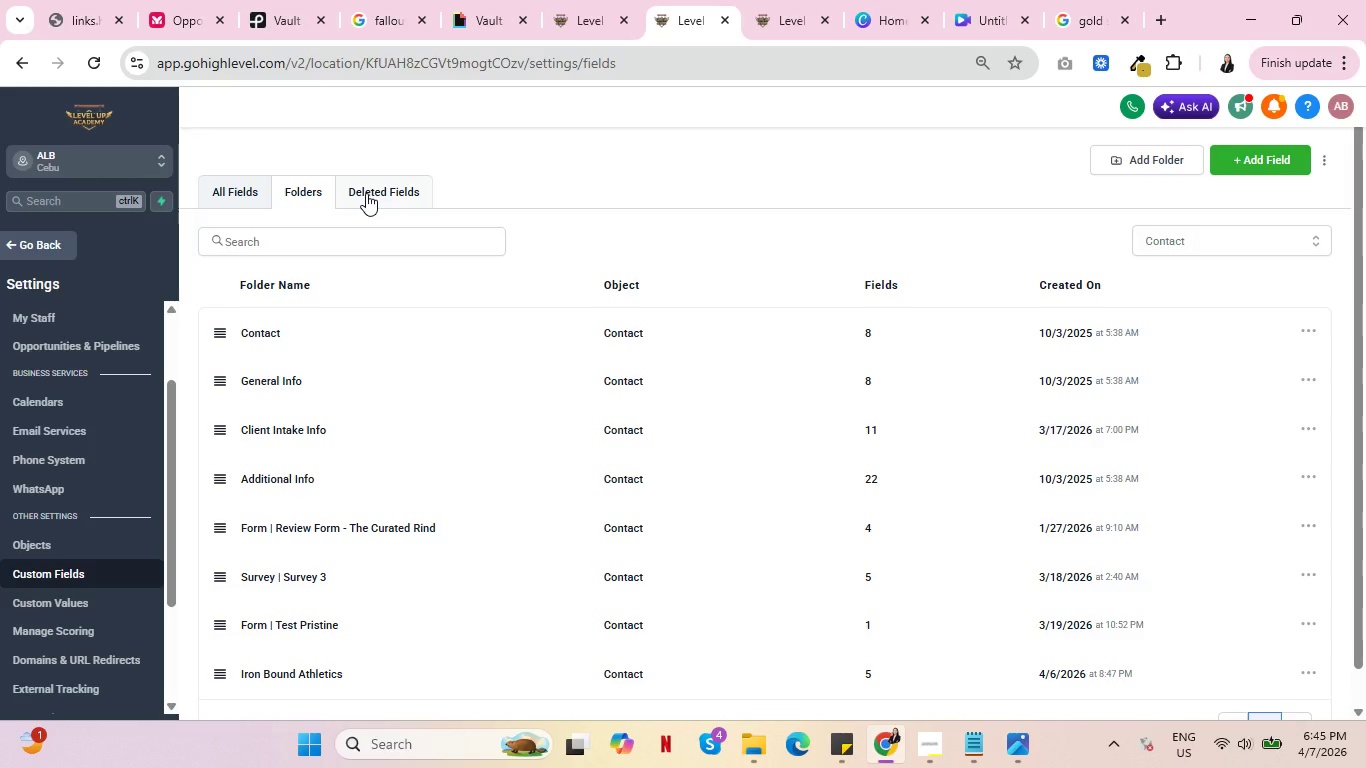 
key(Control+ControlLeft)
 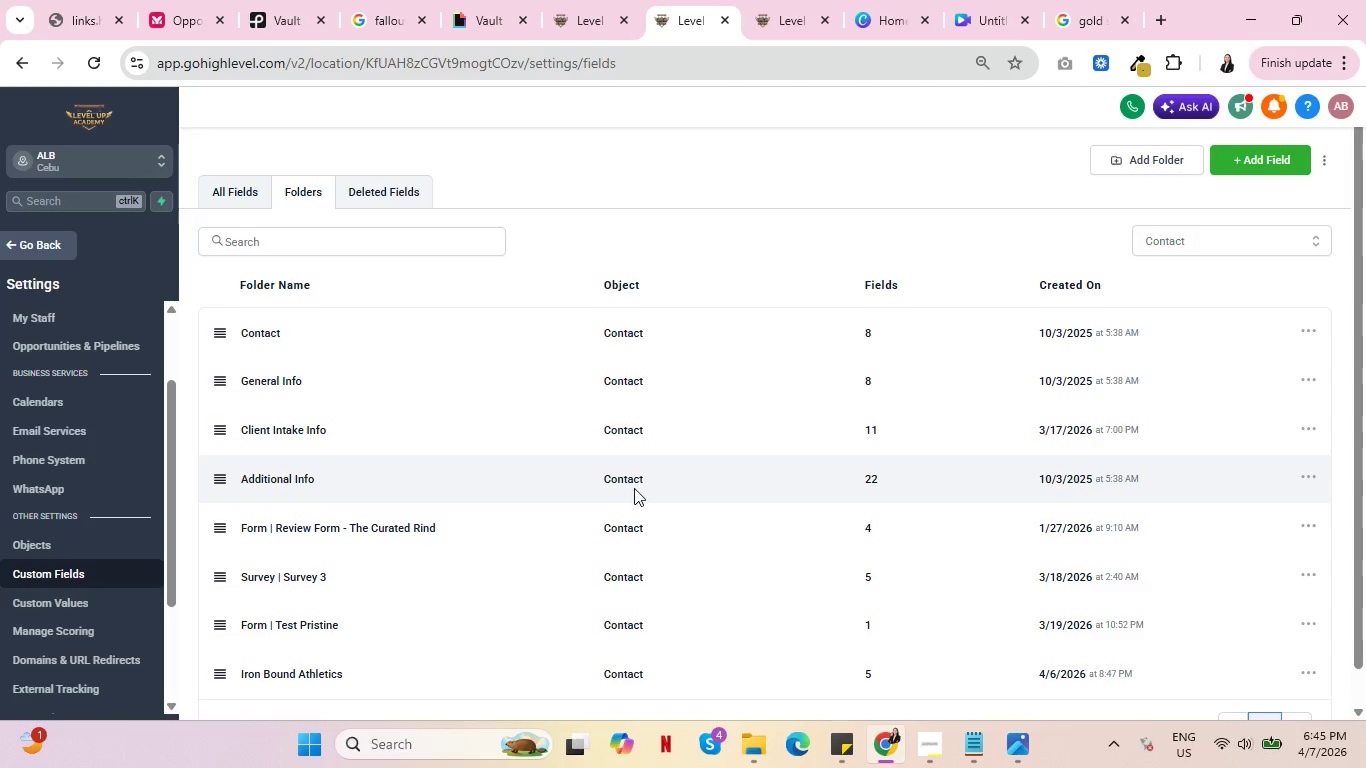 
left_click([596, 0])
 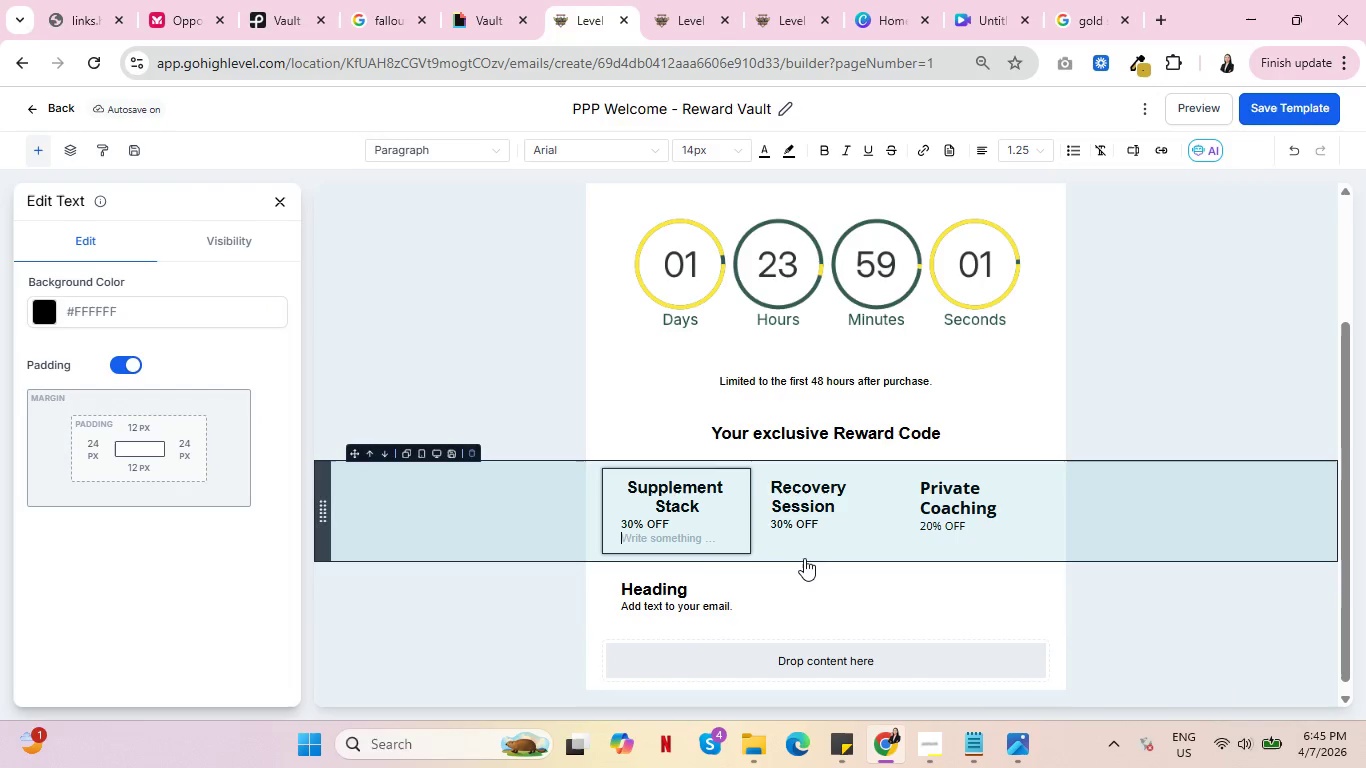 
left_click([816, 543])
 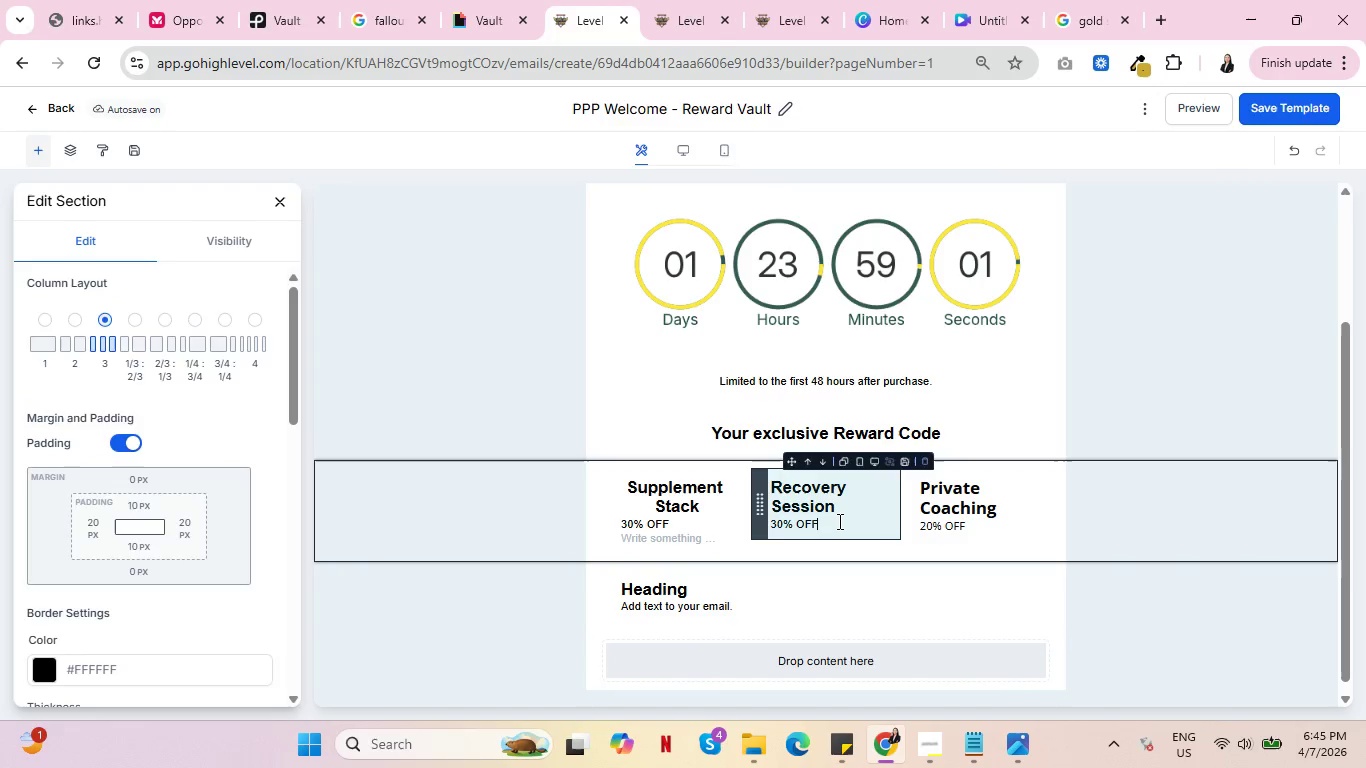 
double_click([838, 521])
 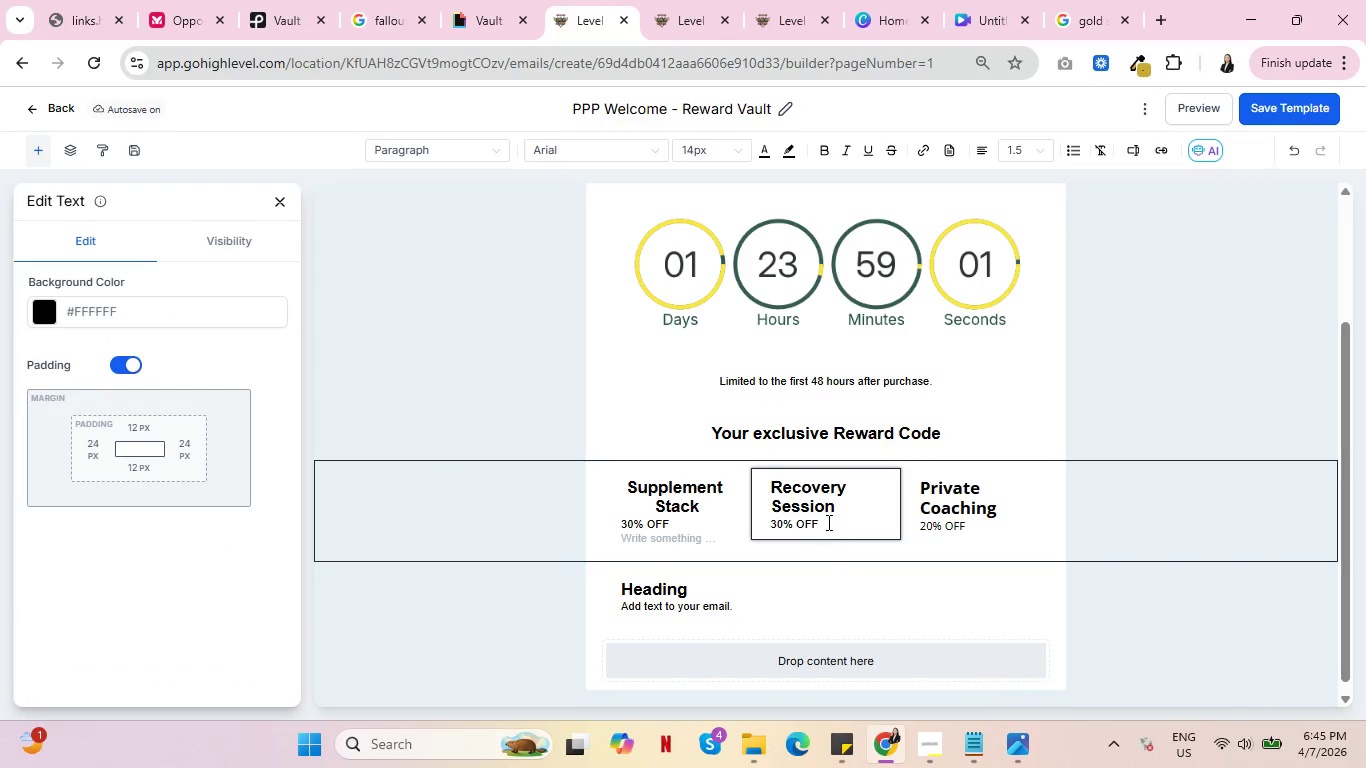 
key(Enter)
 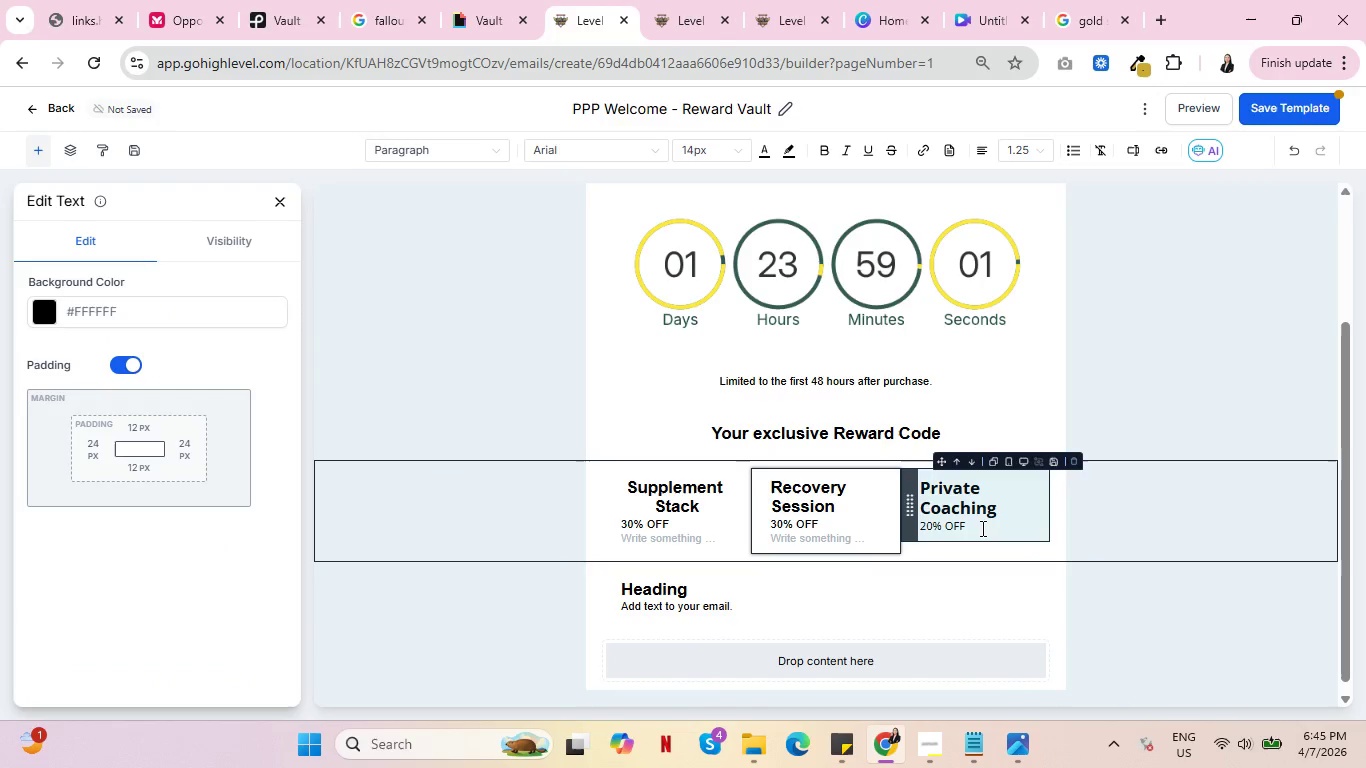 
left_click([981, 528])
 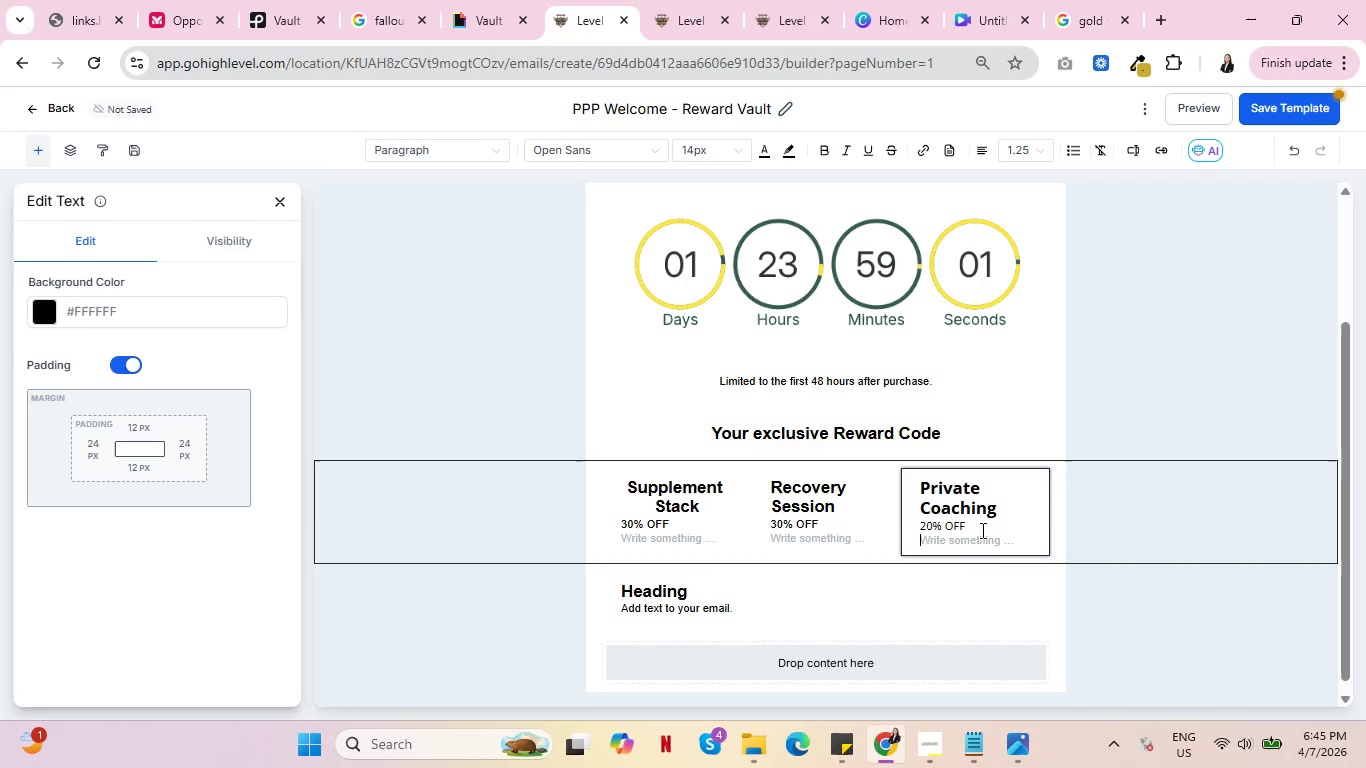 
key(Enter)
 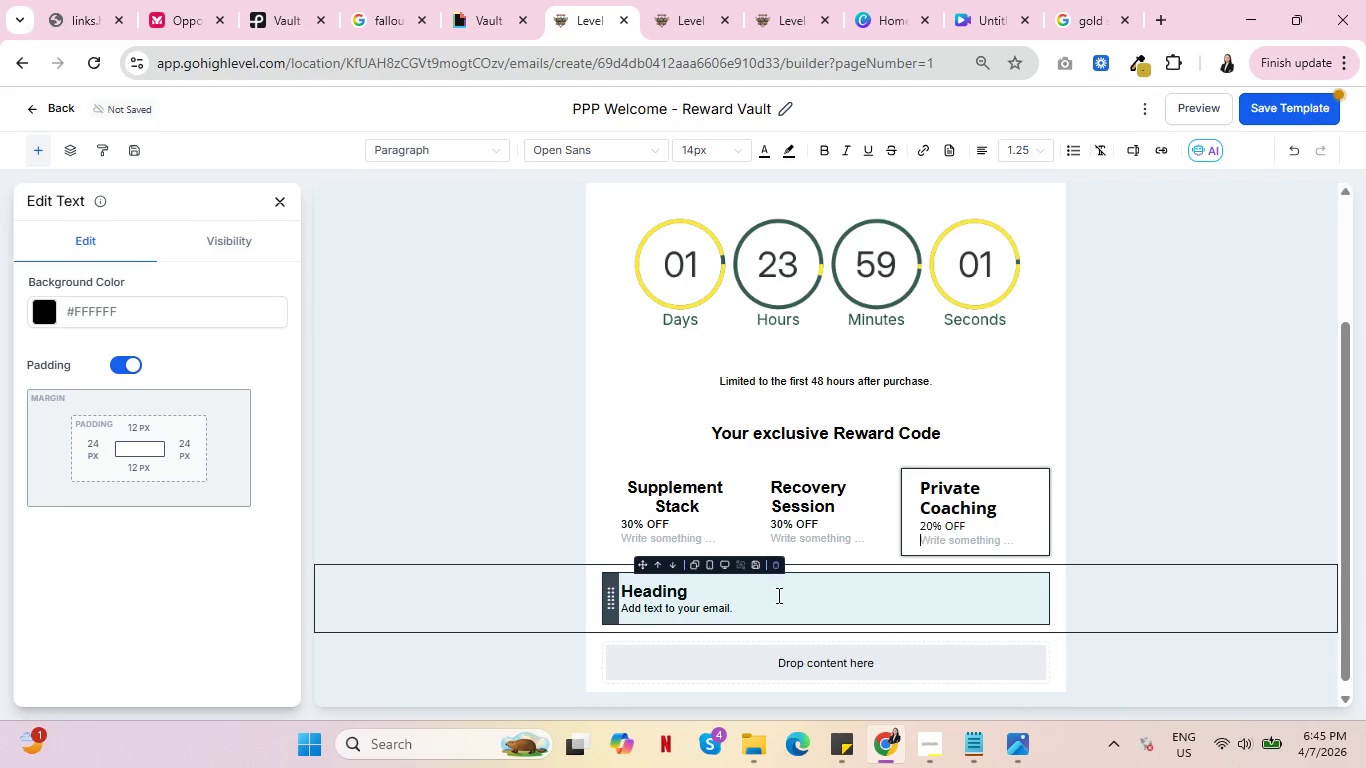 
left_click([777, 595])
 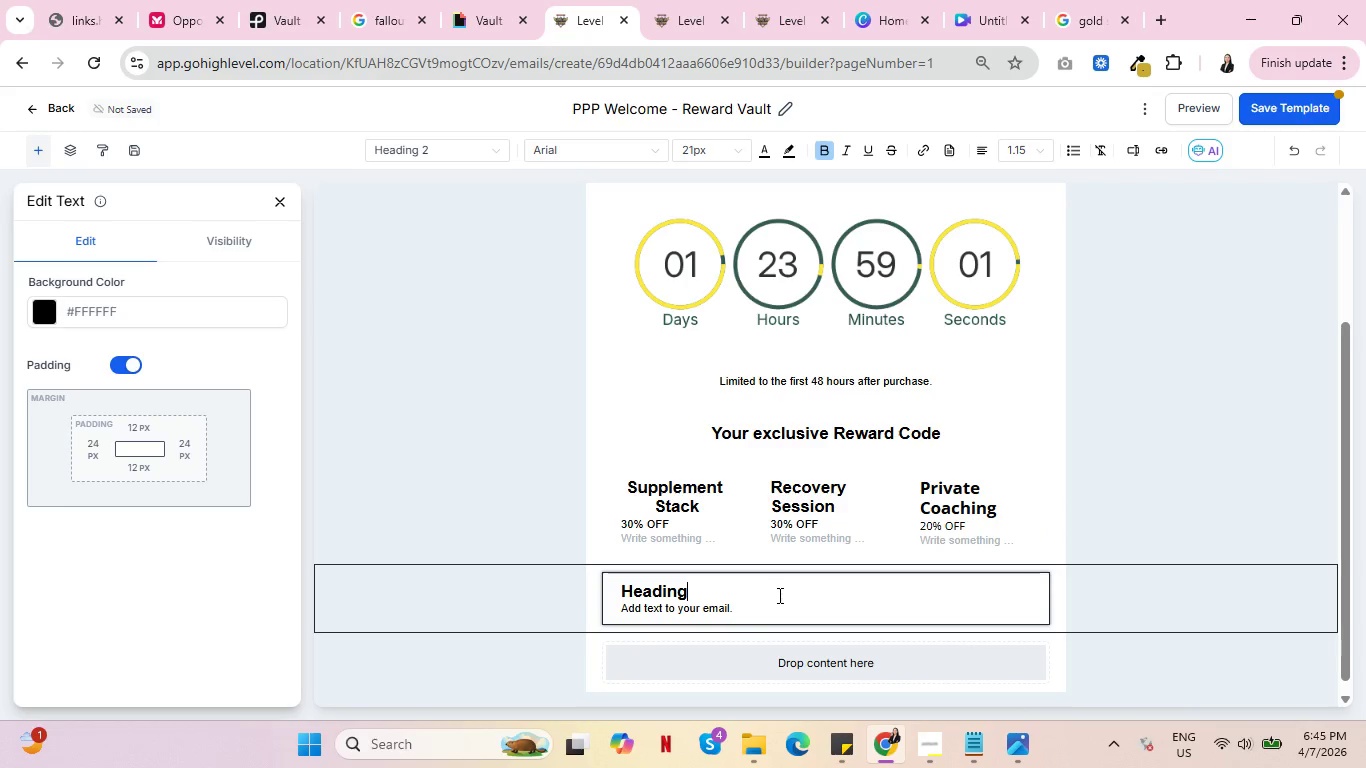 
scroll: coordinate [962, 577], scroll_direction: down, amount: 2.0
 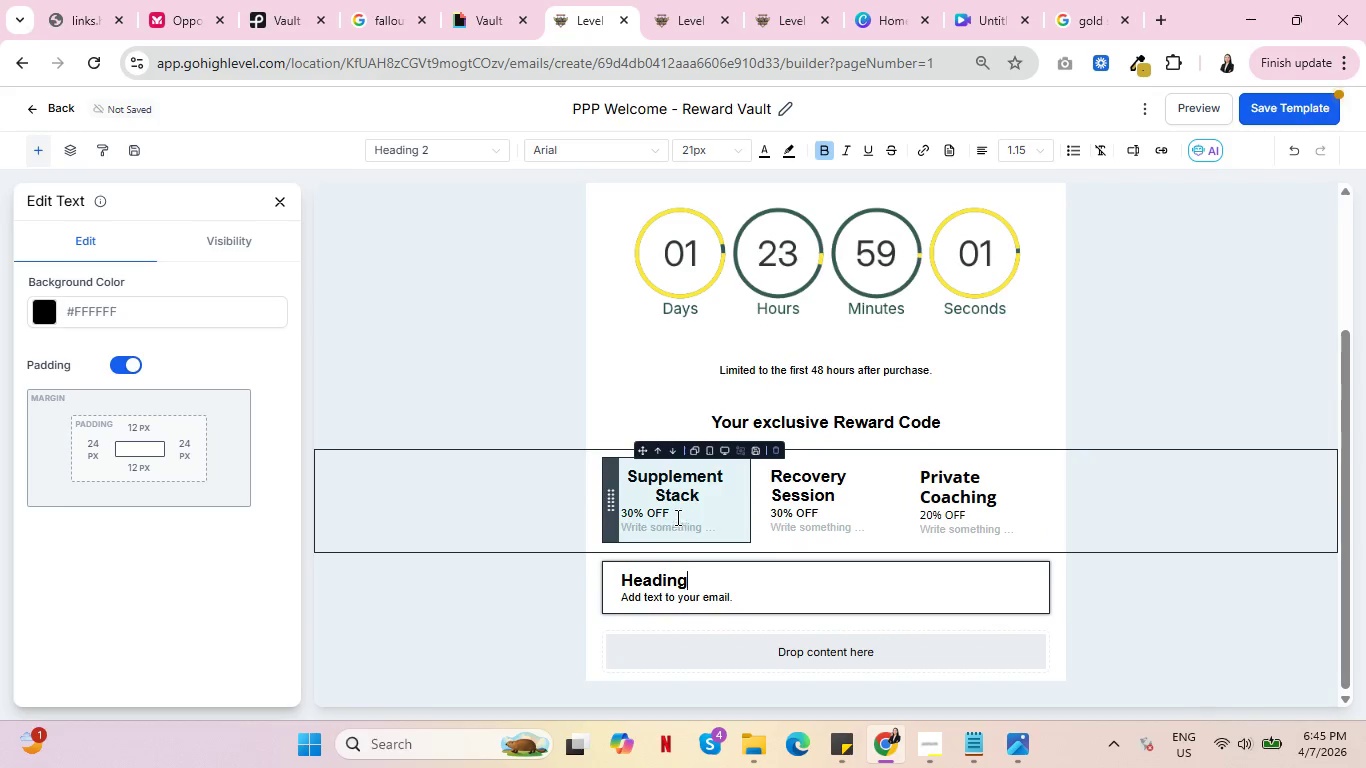 
left_click_drag(start_coordinate=[675, 516], to_coordinate=[621, 510])
 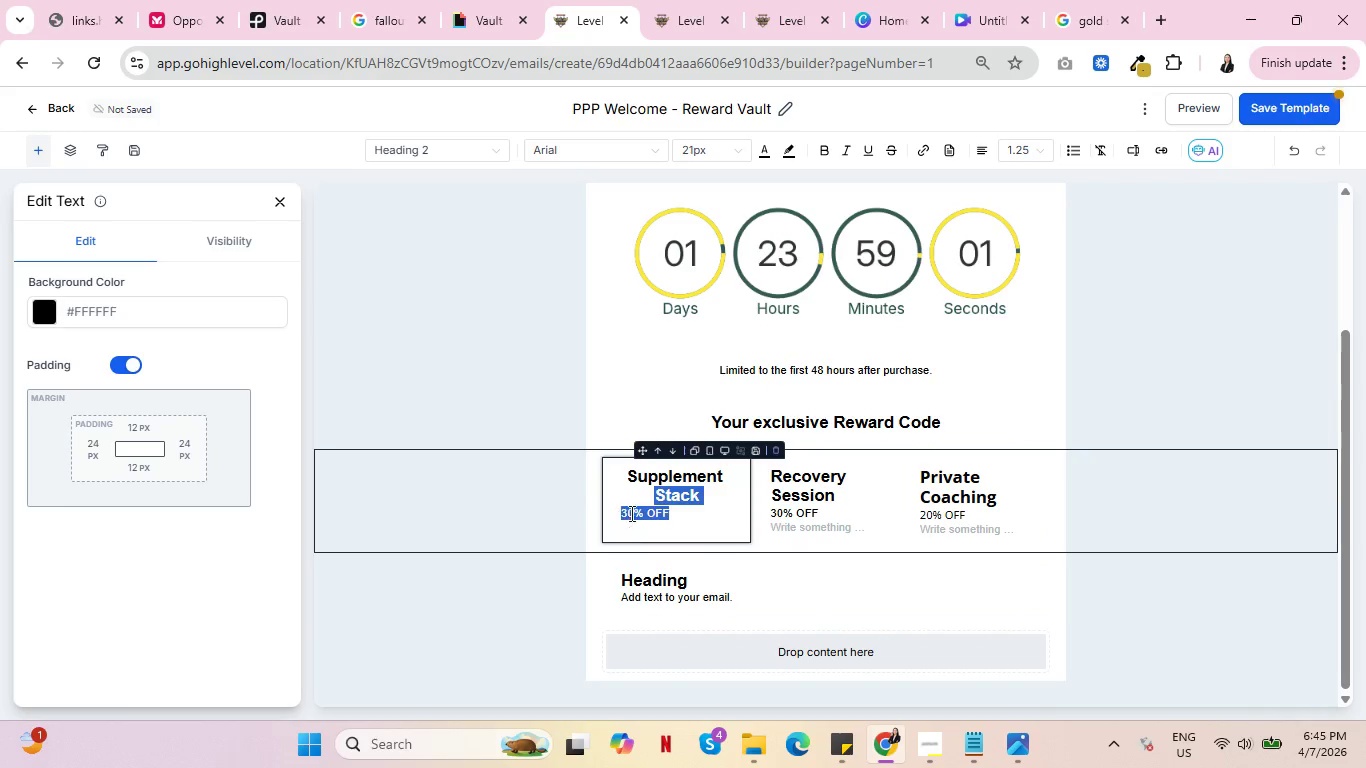 
left_click([630, 513])
 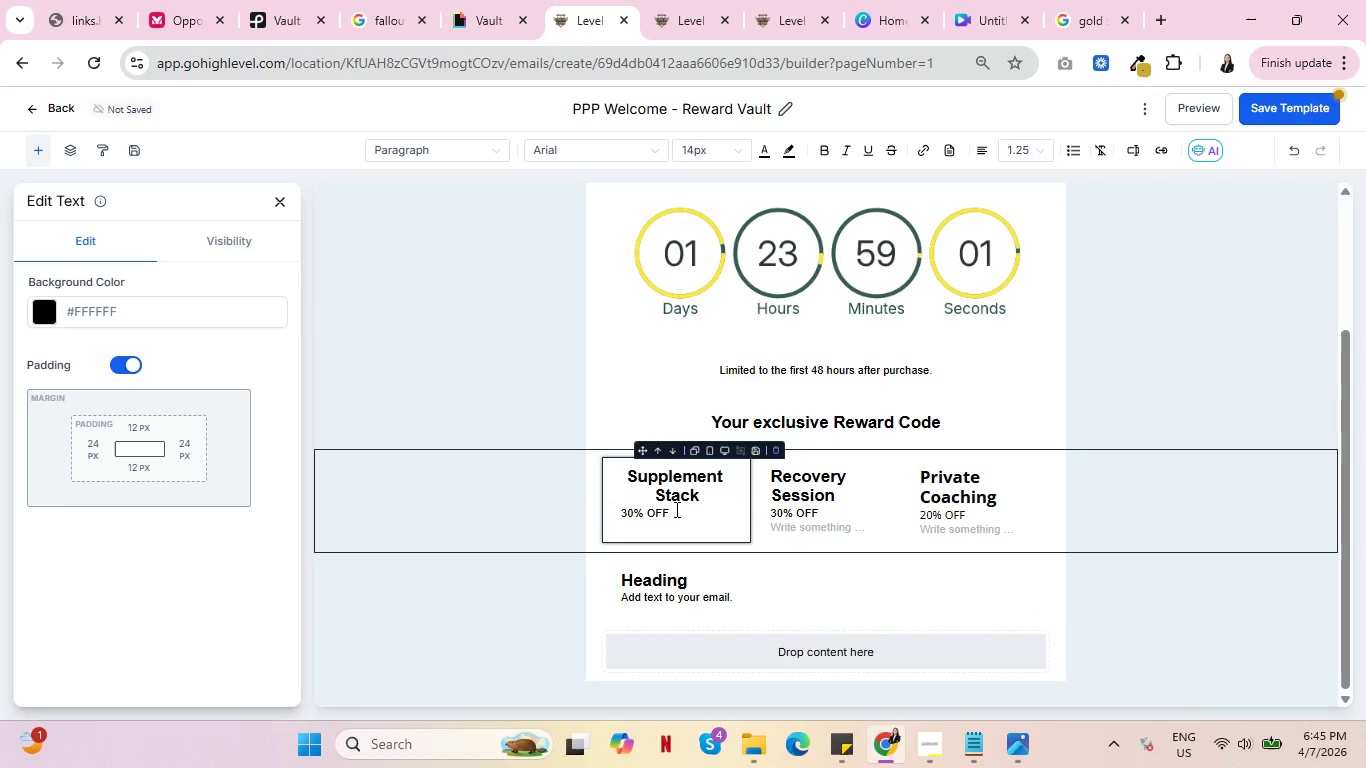 
left_click([646, 490])
 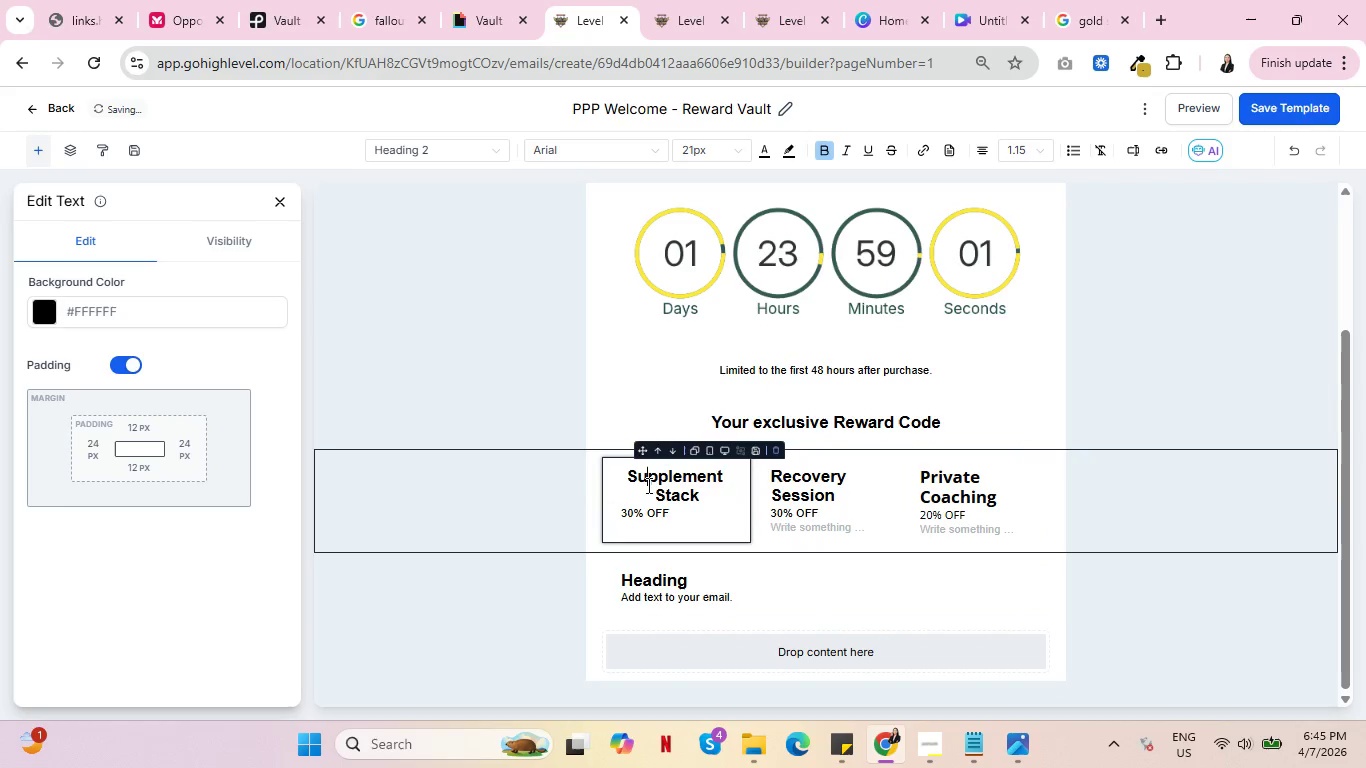 
double_click([647, 485])
 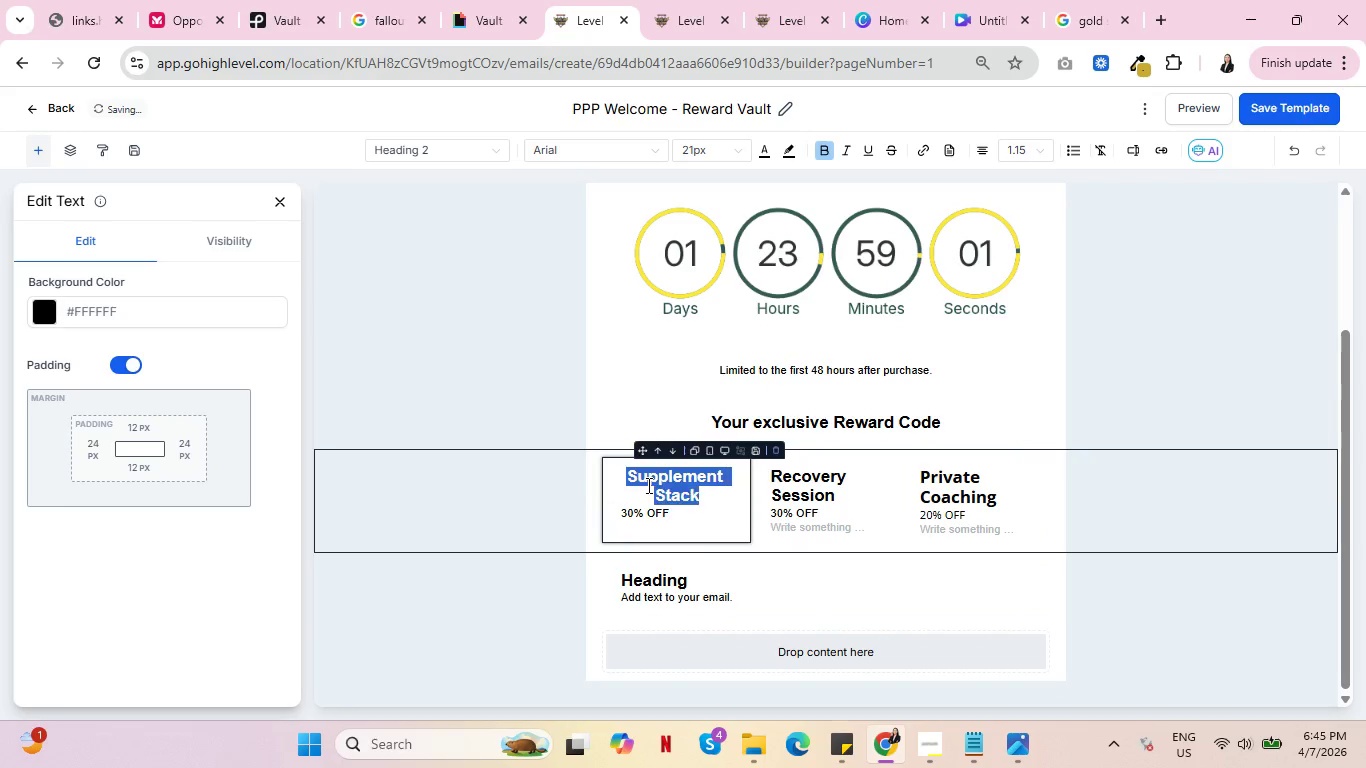 
triple_click([647, 485])
 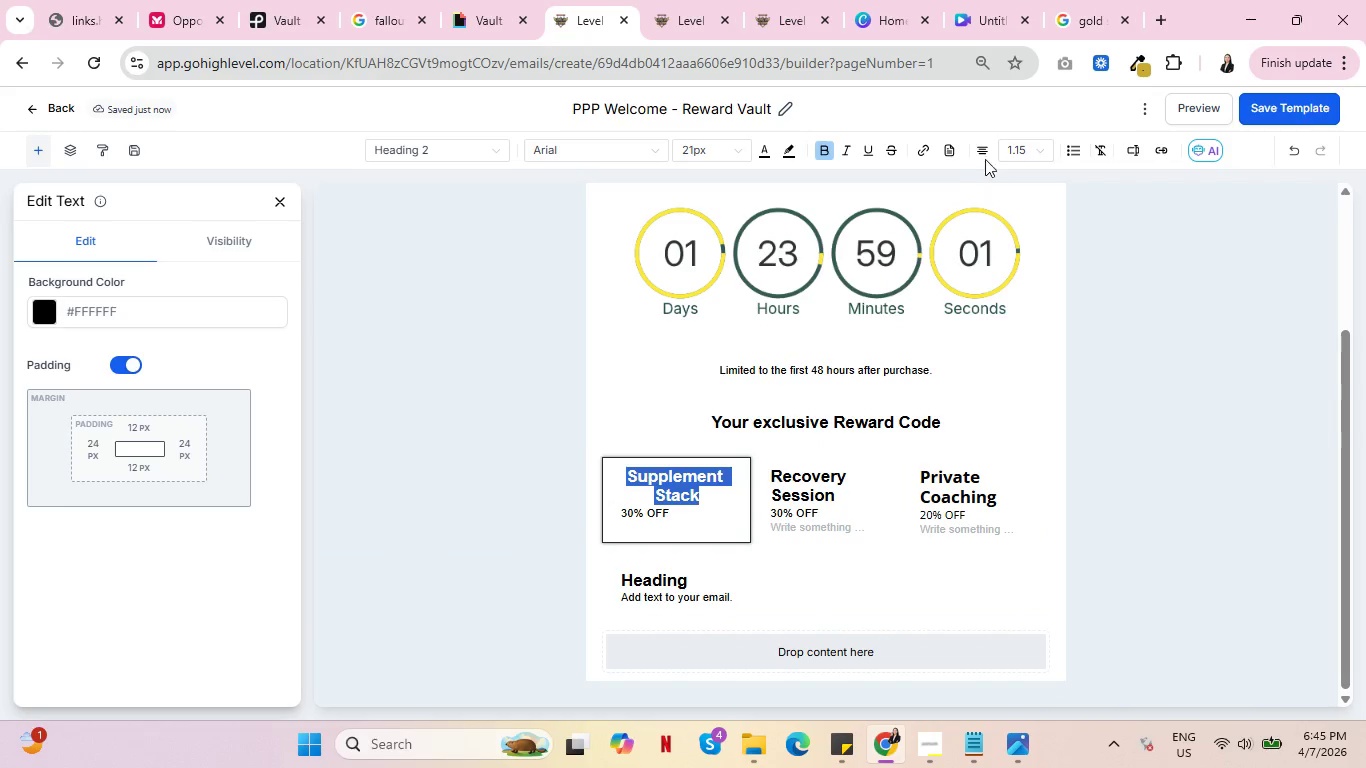 
left_click([984, 152])
 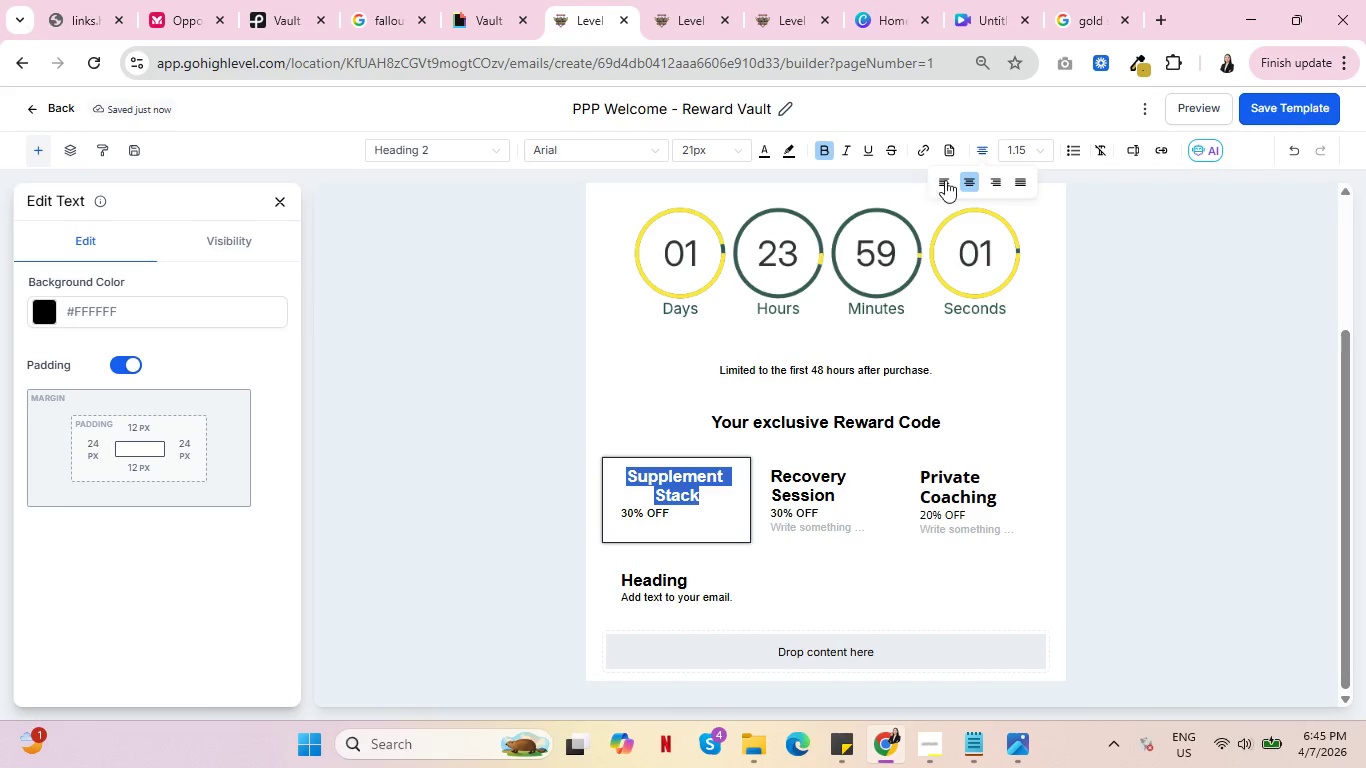 
left_click([945, 179])
 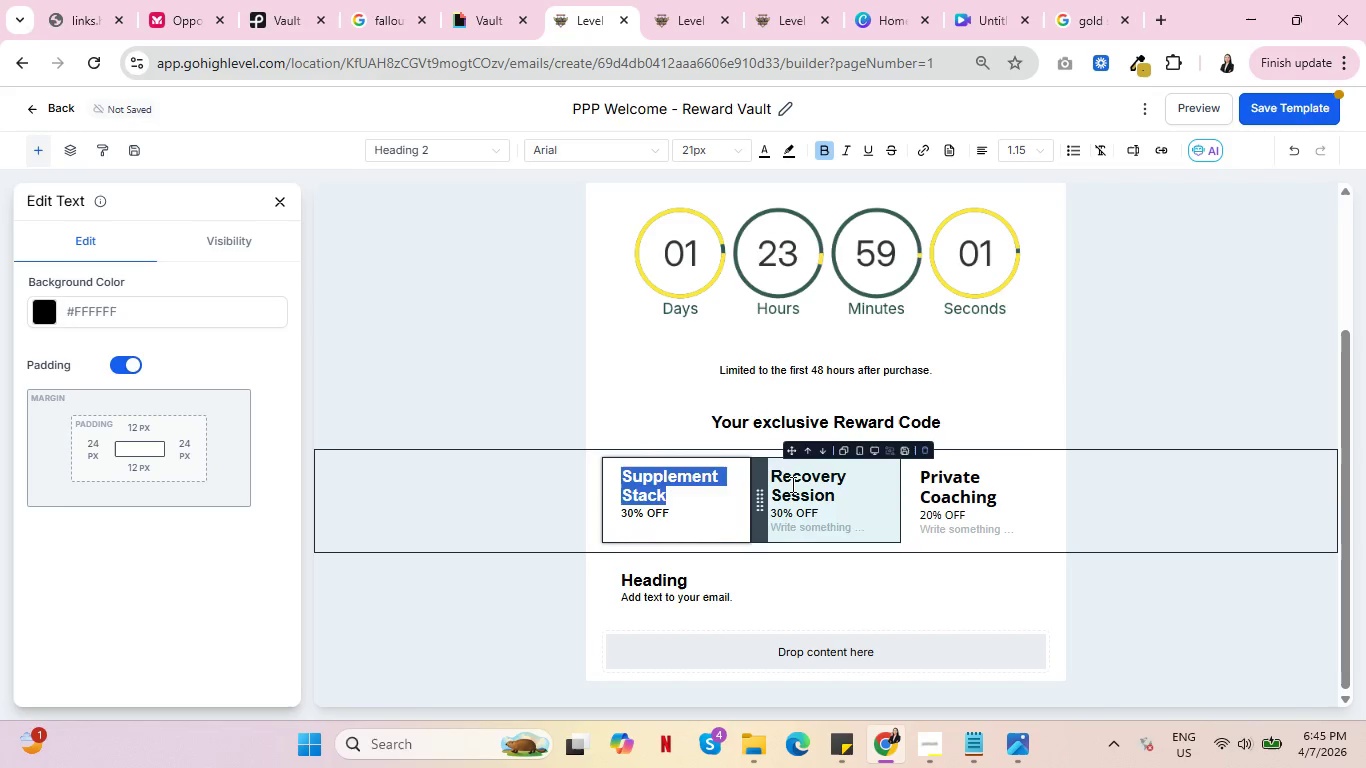 
double_click([791, 484])
 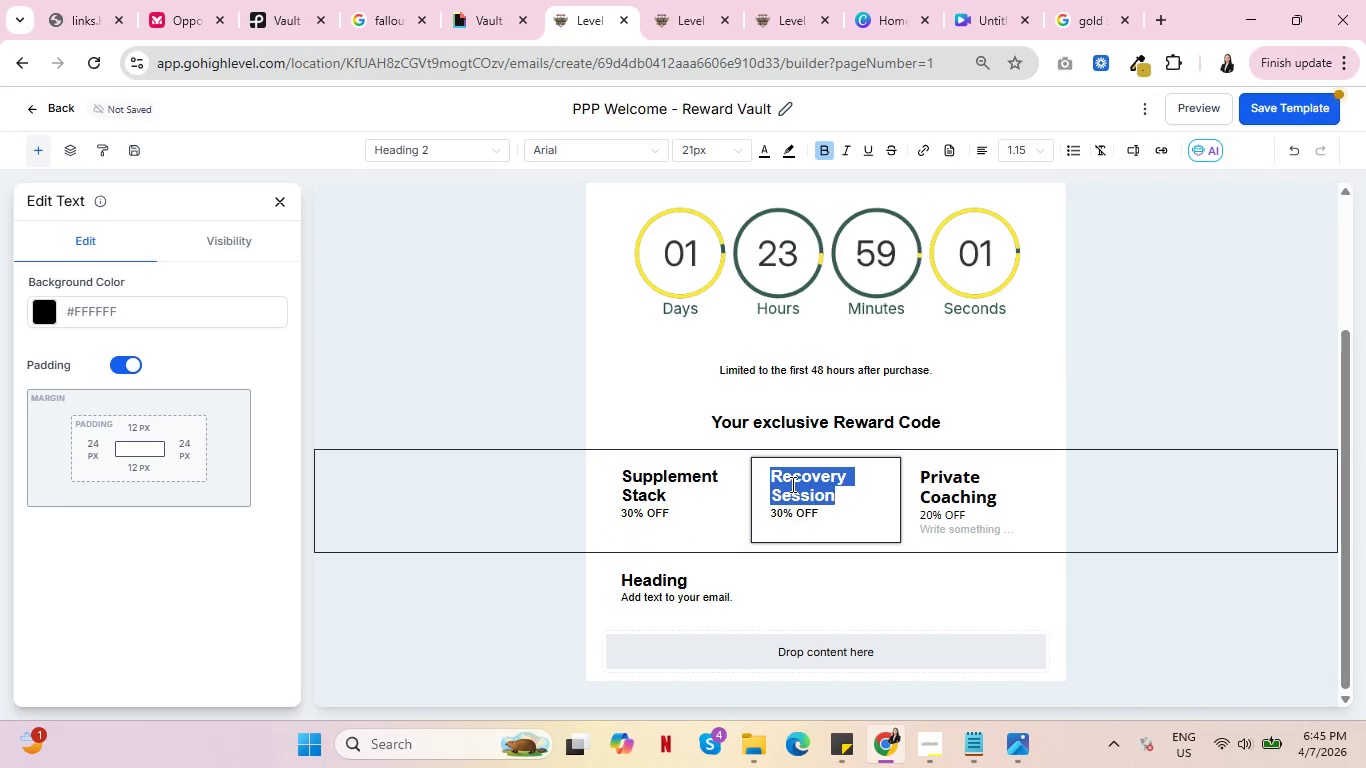 
triple_click([791, 484])
 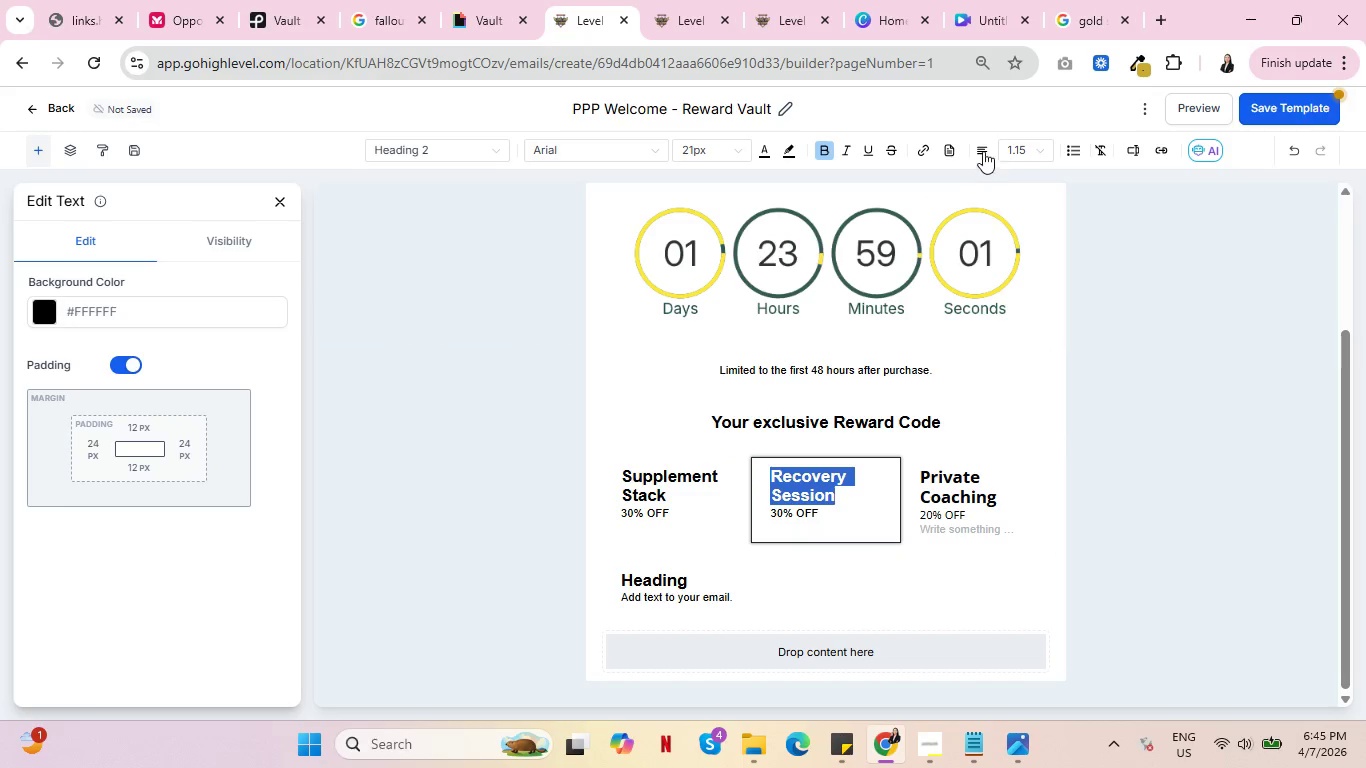 
left_click([980, 148])
 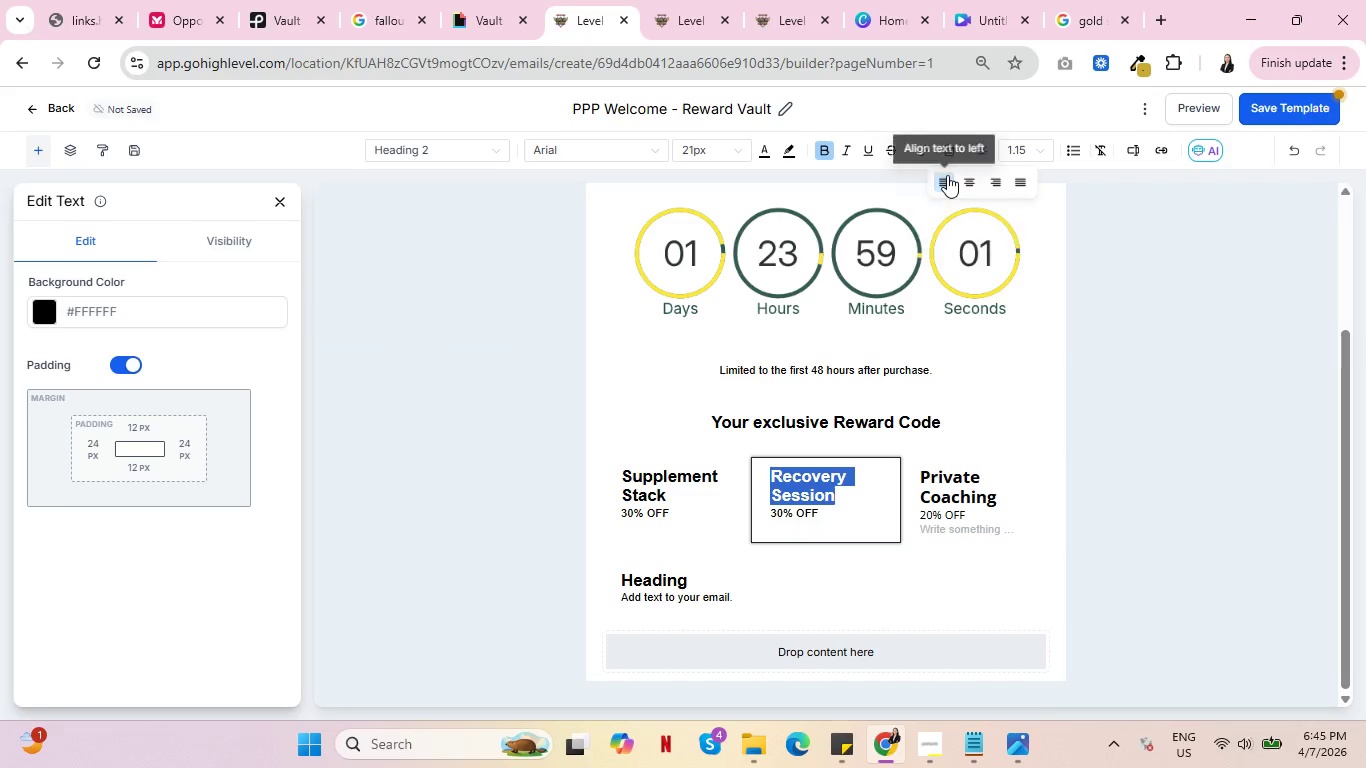 
left_click([947, 175])
 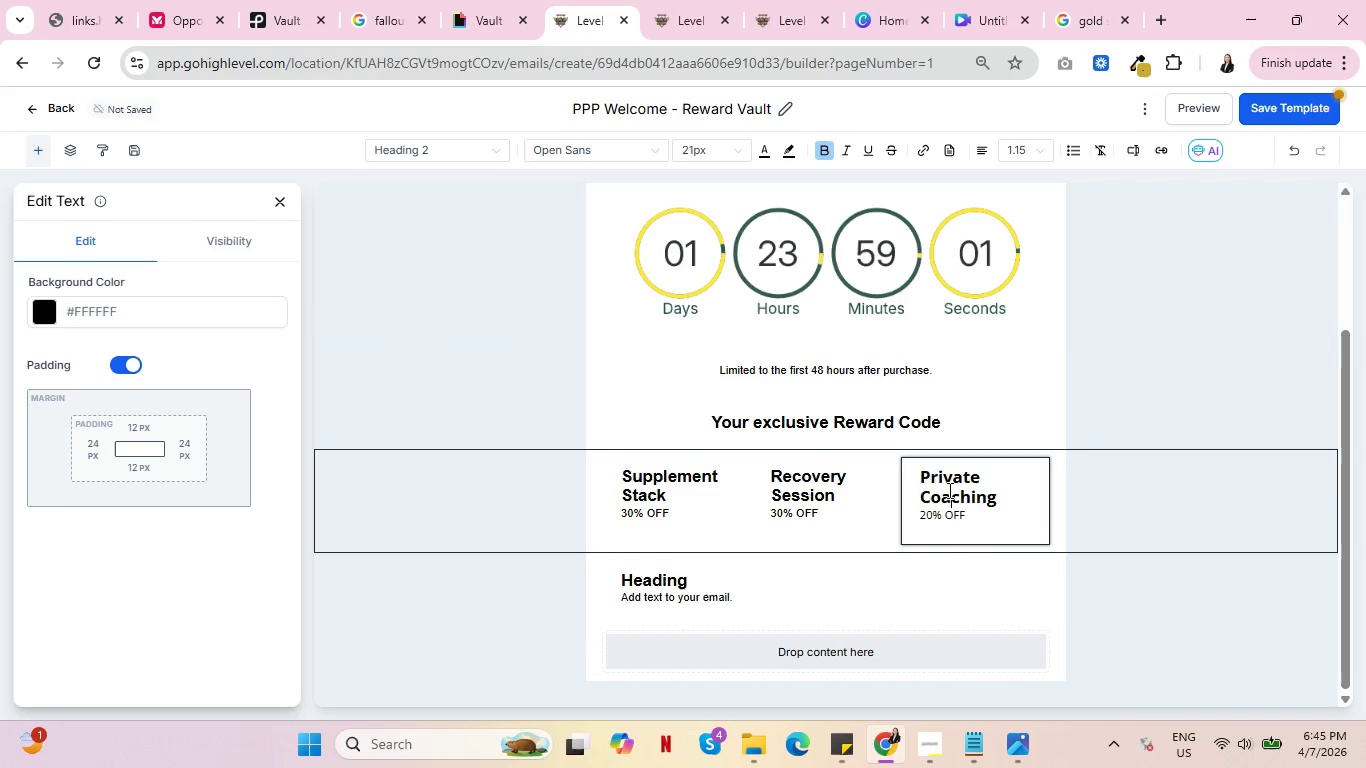 
double_click([948, 490])
 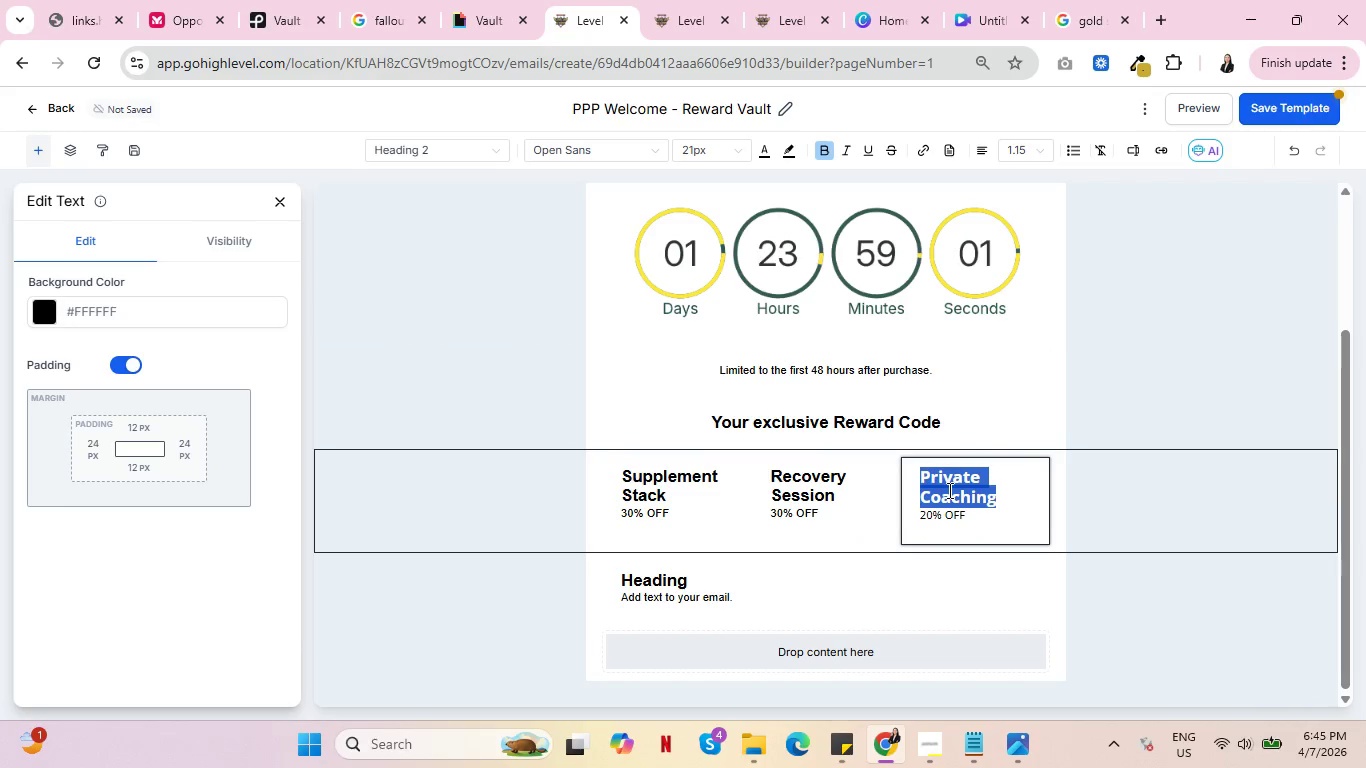 
triple_click([948, 490])
 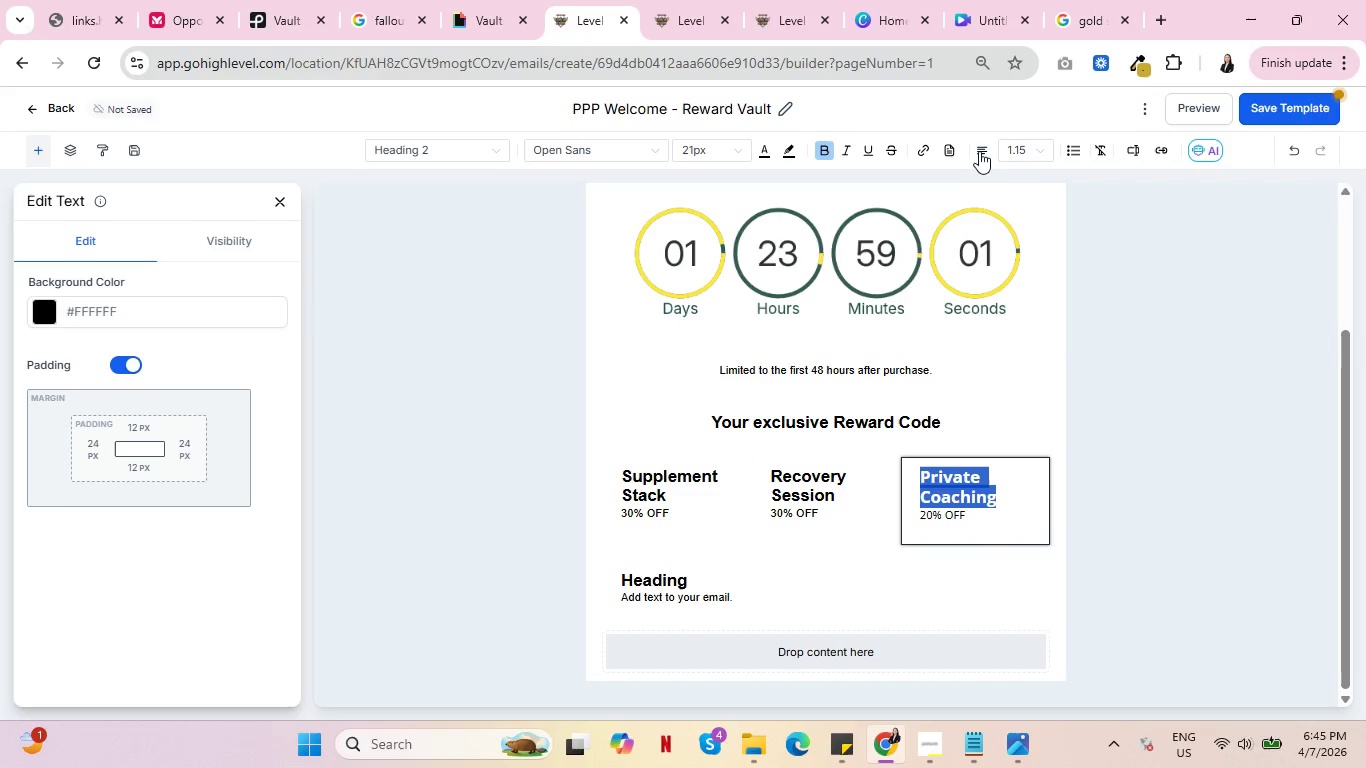 
left_click([979, 151])
 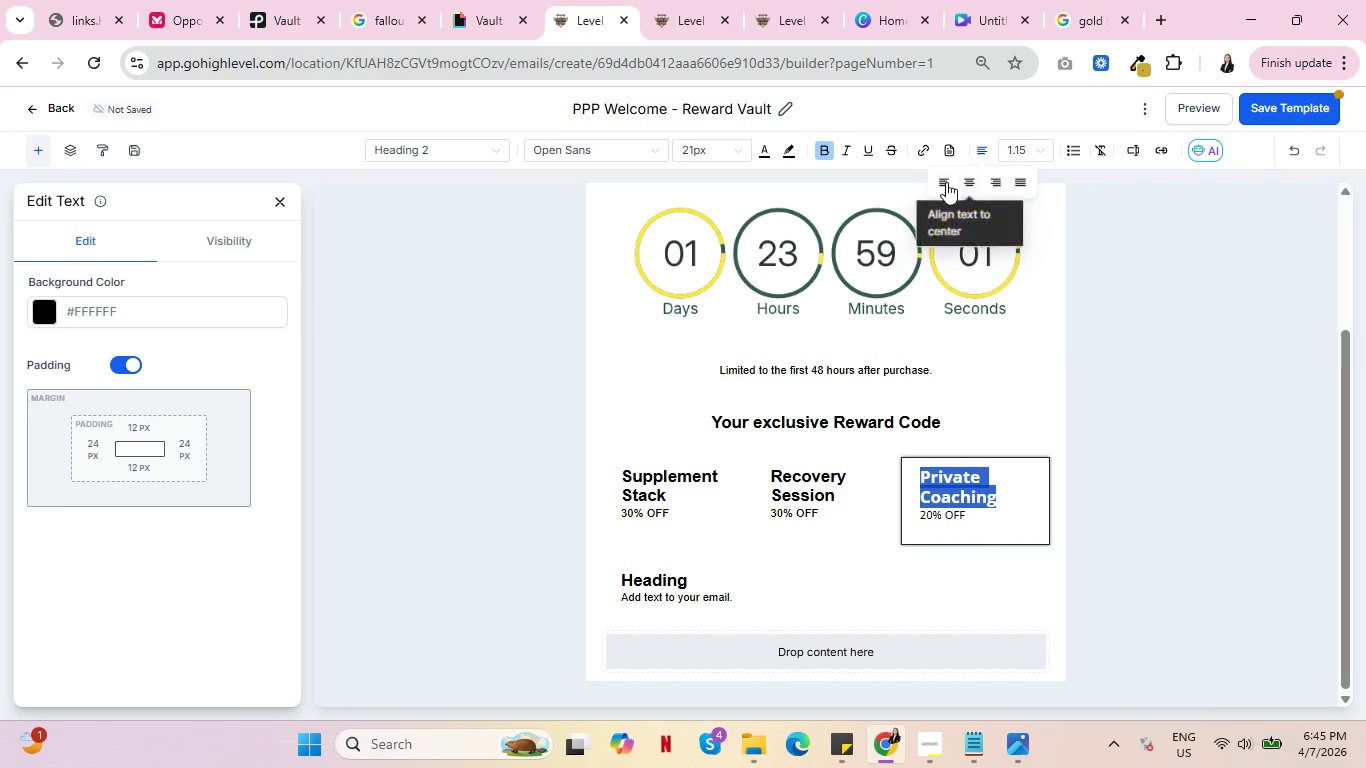 
left_click([946, 182])
 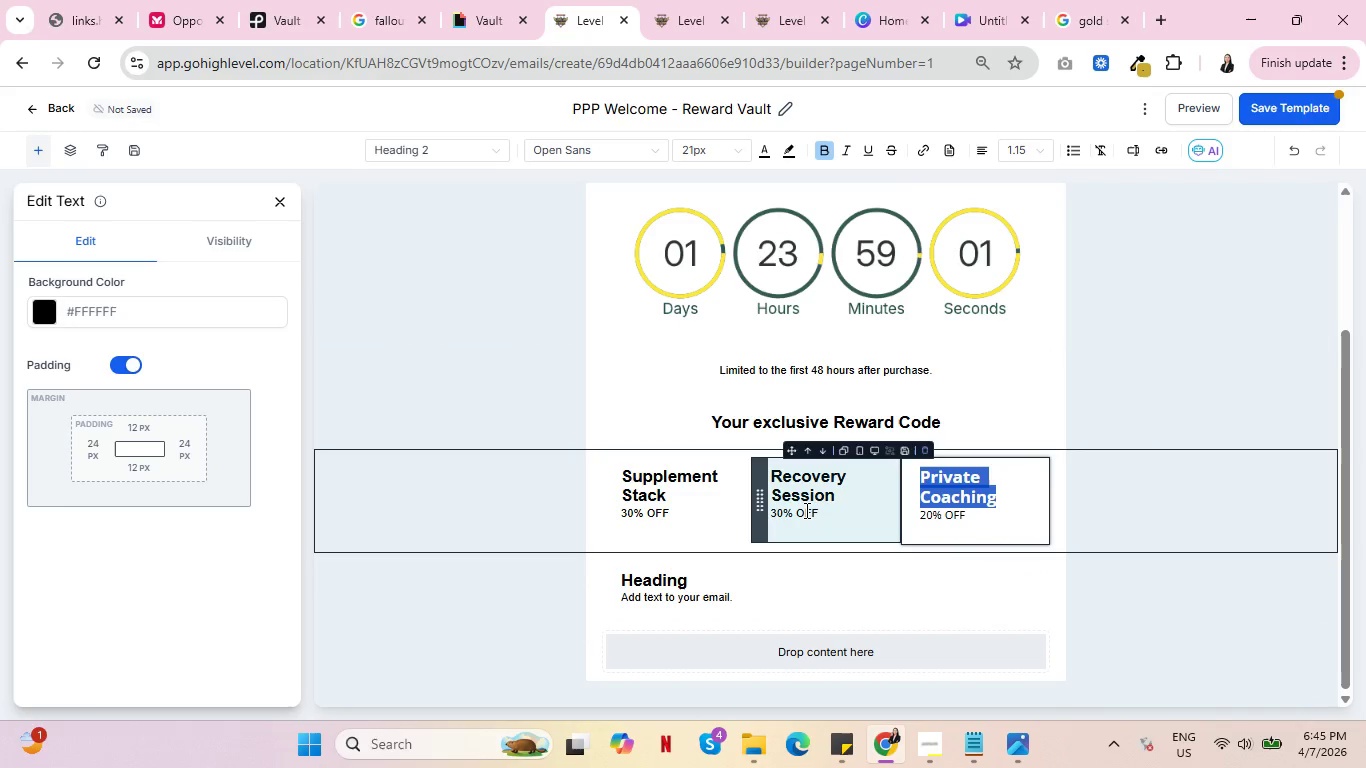 
left_click([807, 510])
 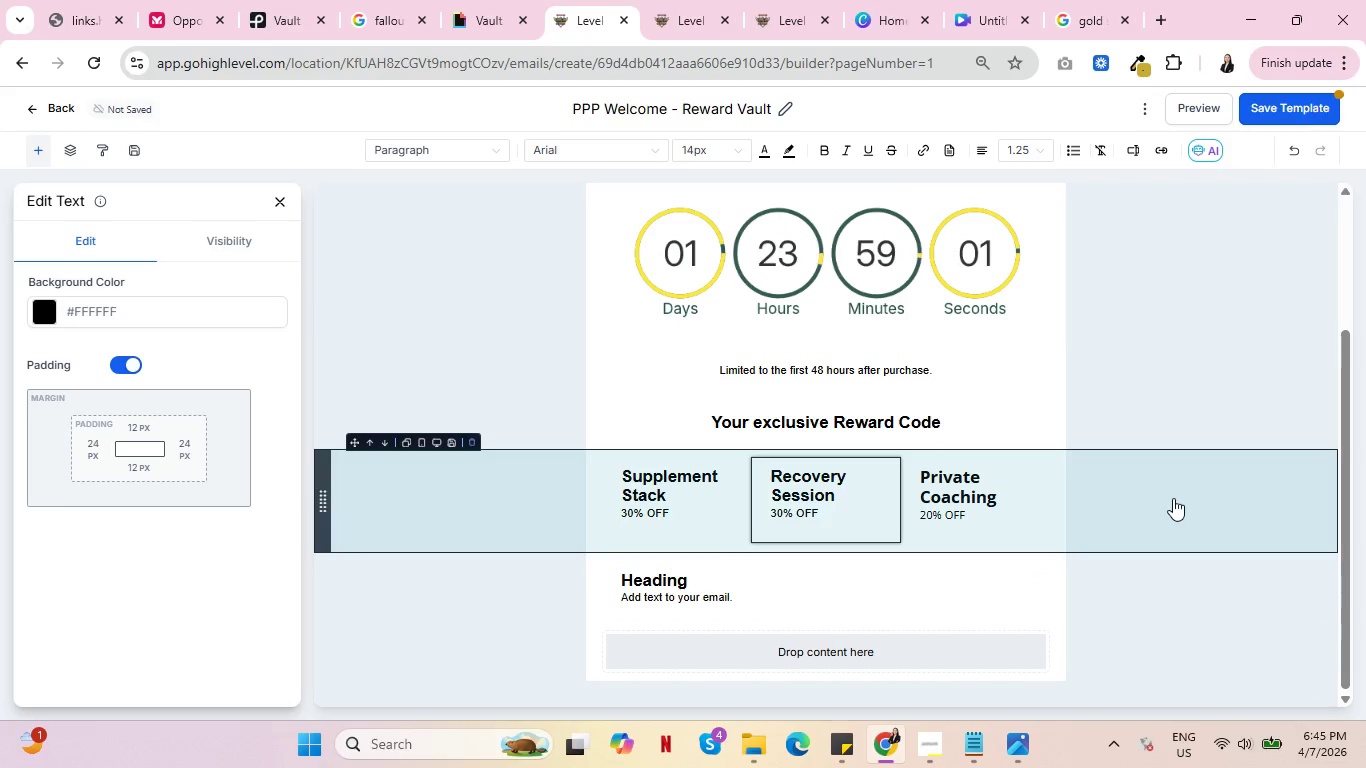 
scroll: coordinate [1173, 498], scroll_direction: down, amount: 2.0
 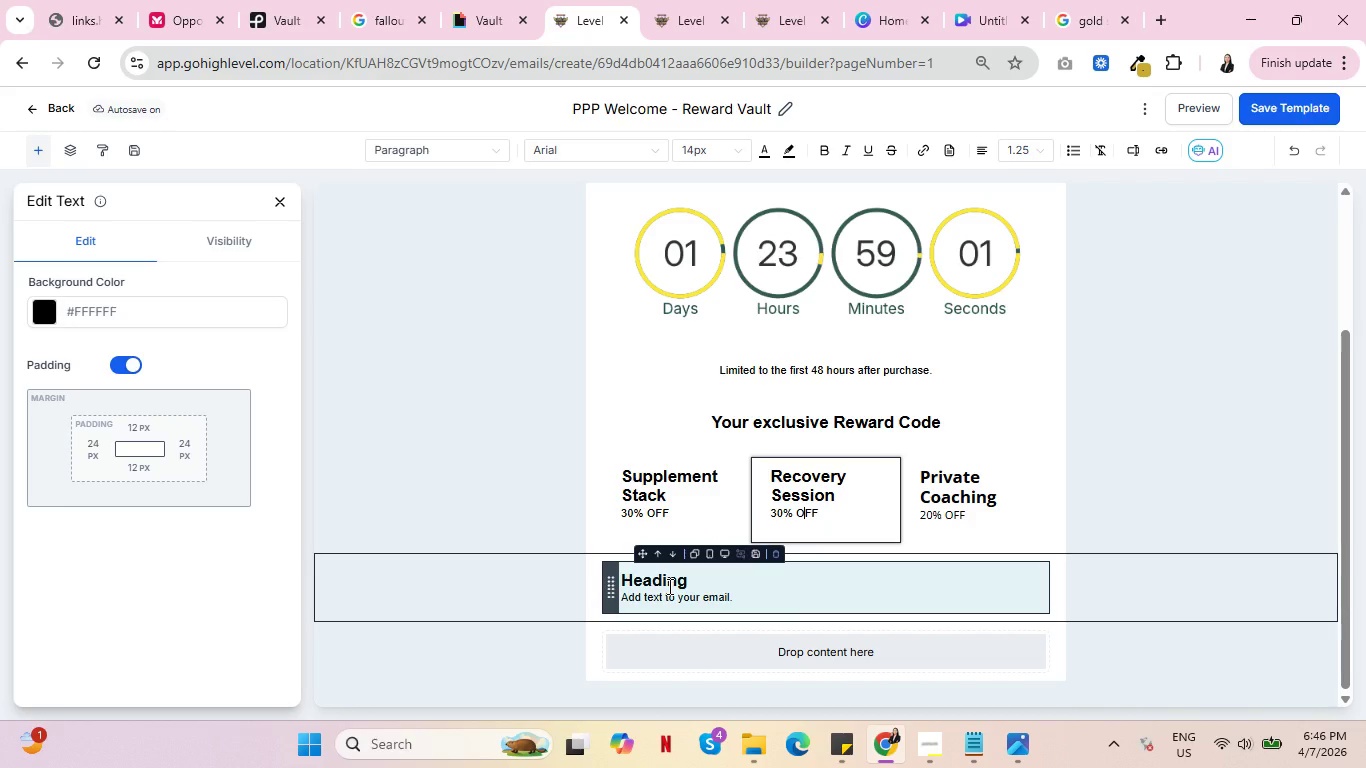 
wait(24.39)
 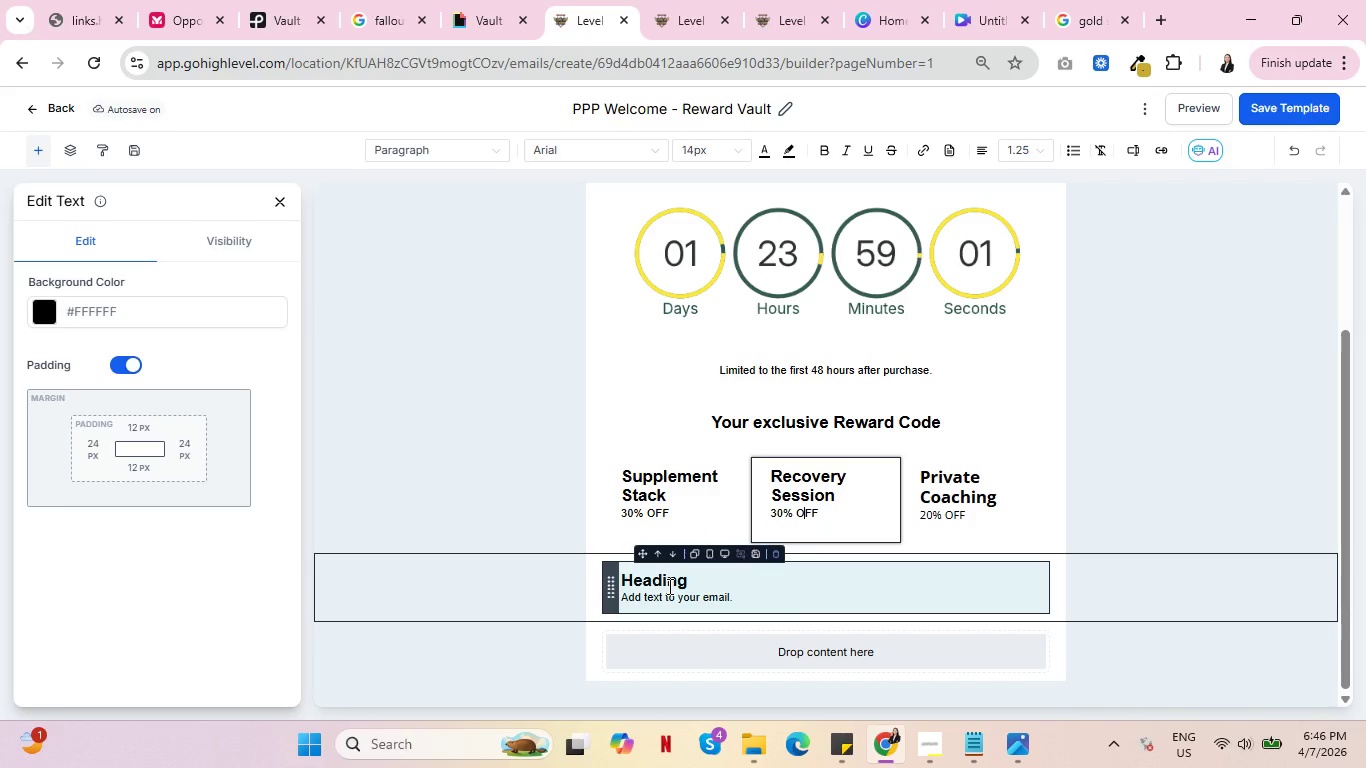 
scroll: coordinate [855, 410], scroll_direction: down, amount: 2.0
 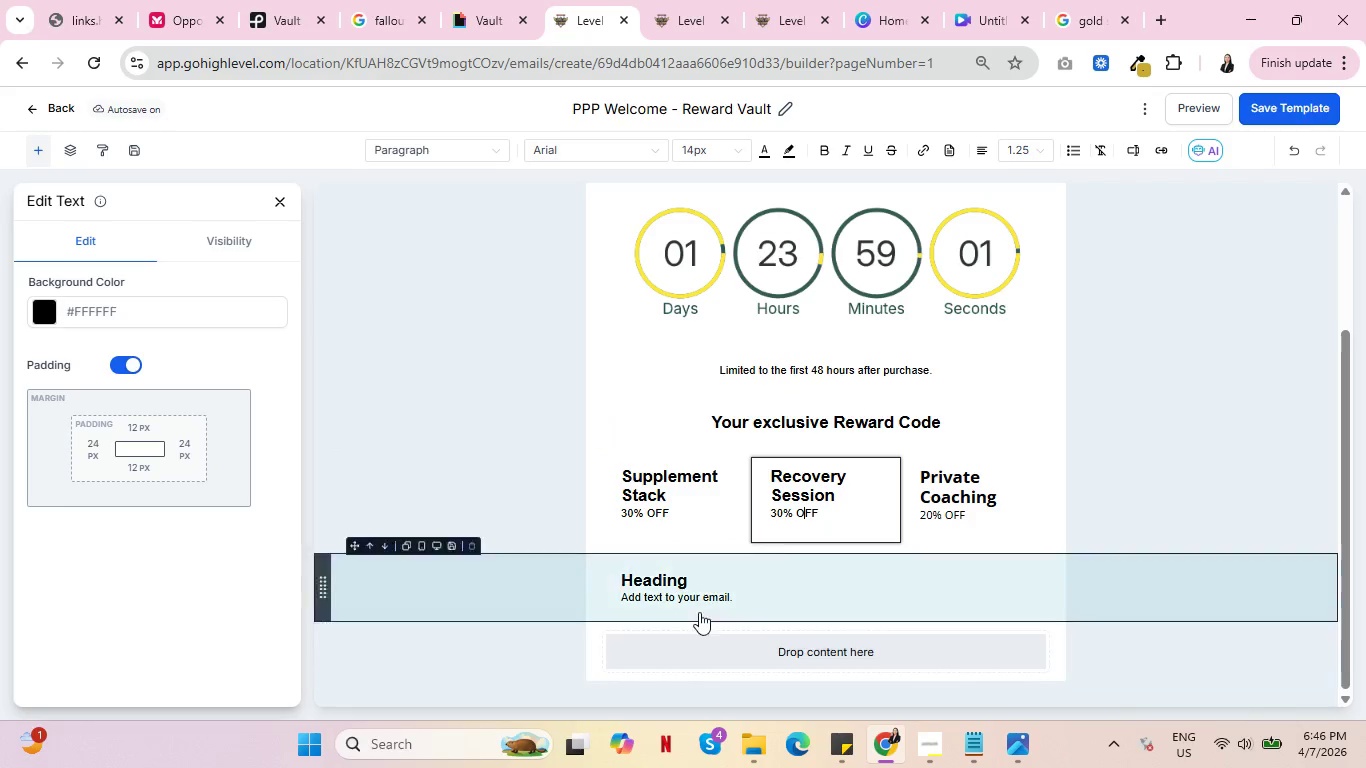 
left_click([684, 592])
 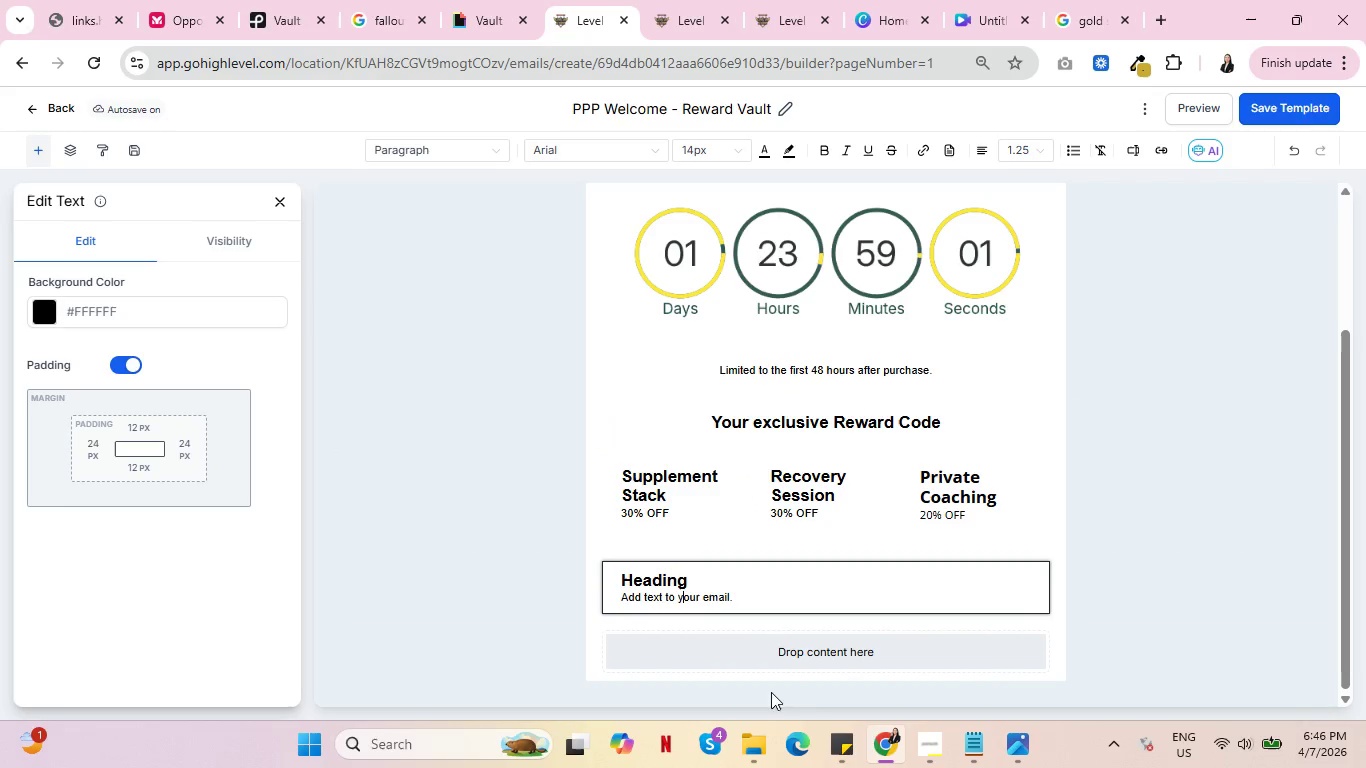 
left_click([939, 755])